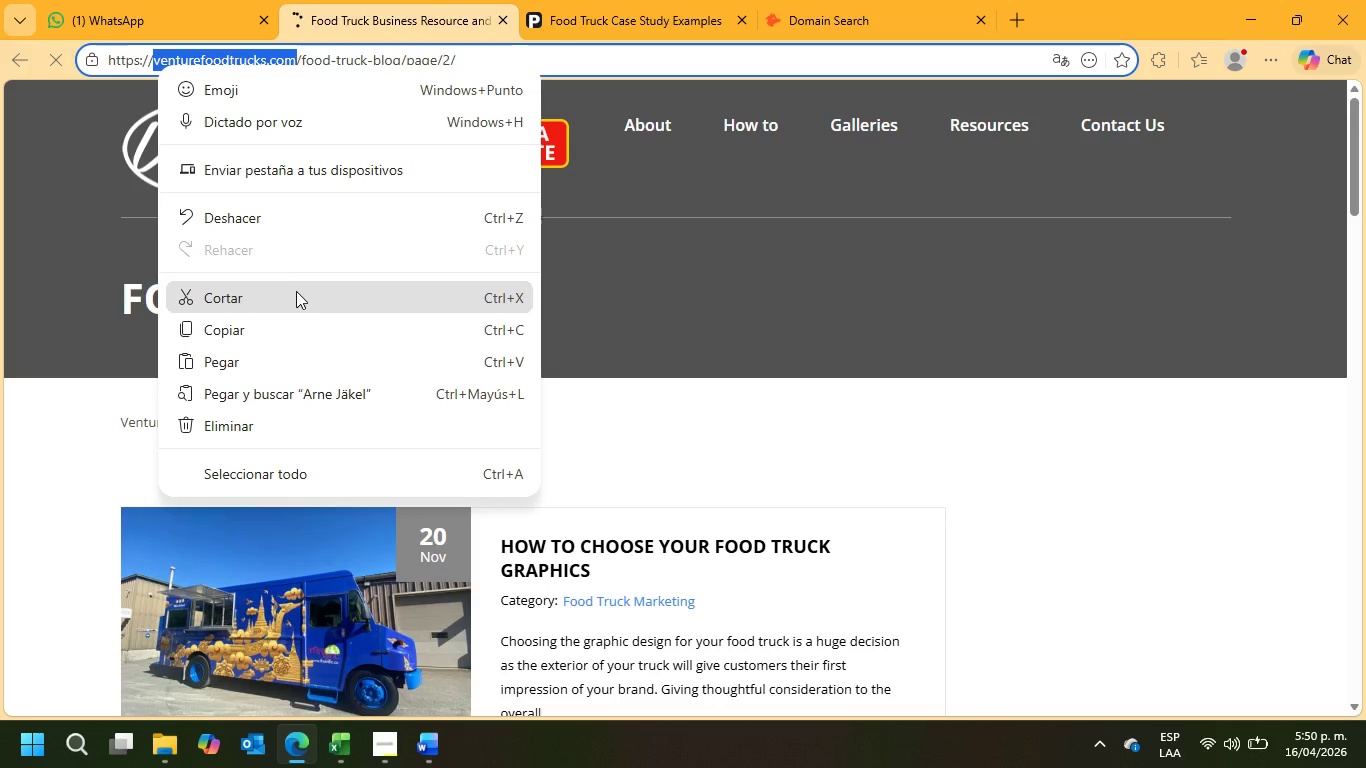 
left_click([282, 318])
 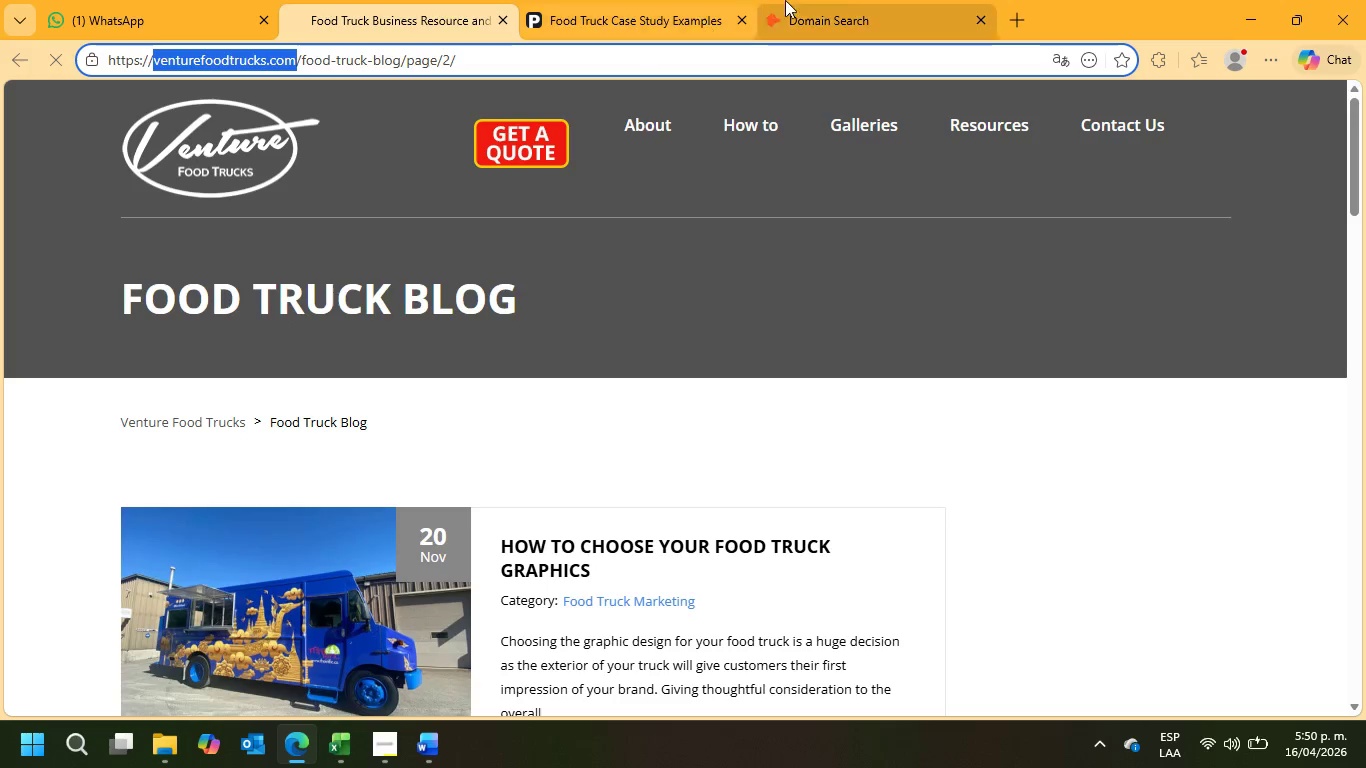 
left_click([854, 0])
 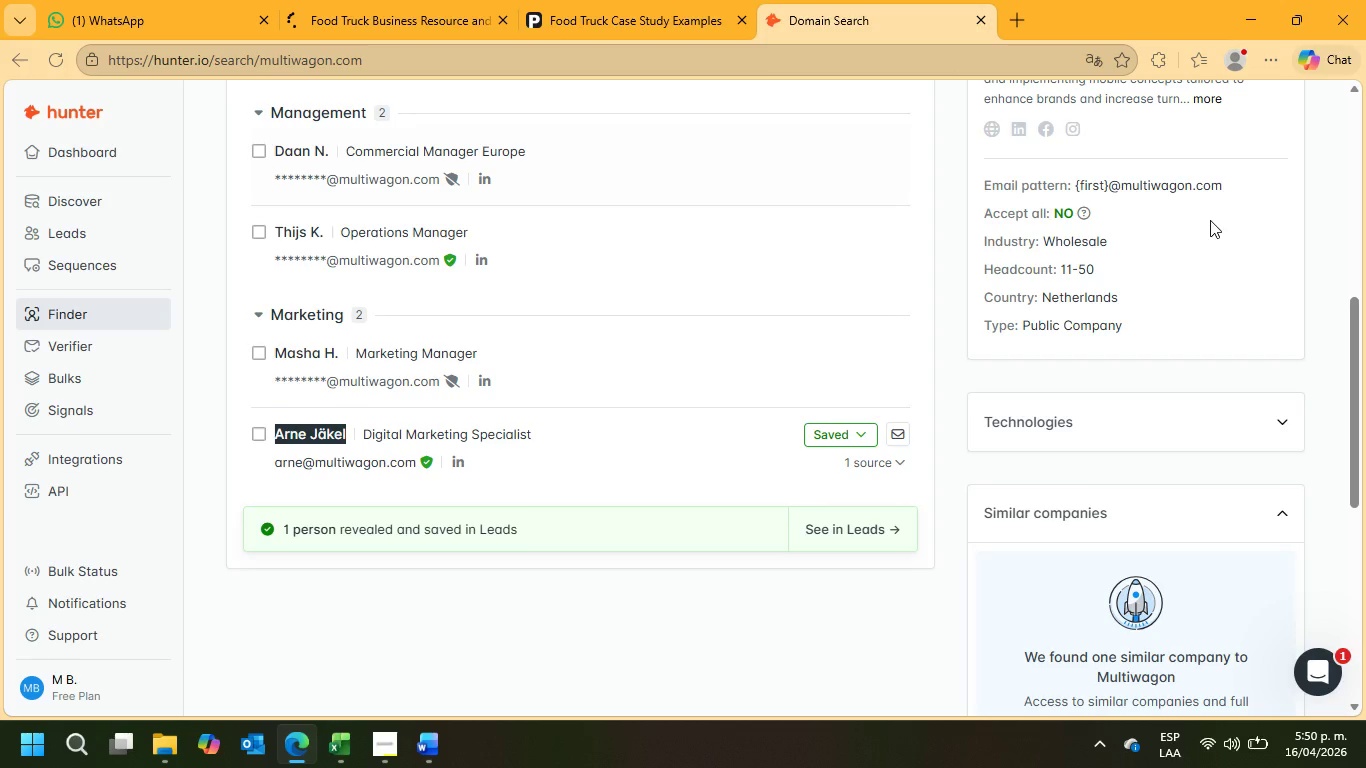 
scroll: coordinate [1219, 260], scroll_direction: up, amount: 5.0
 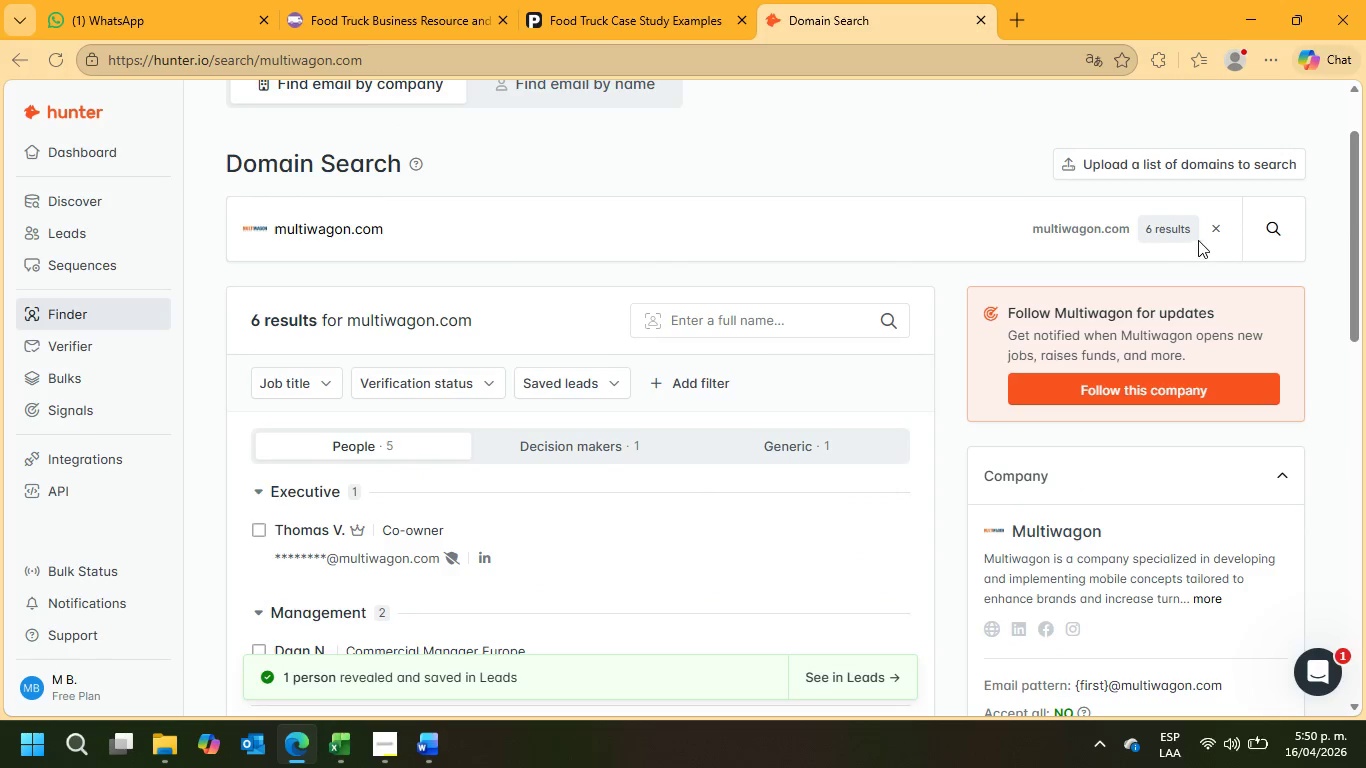 
left_click([1218, 229])
 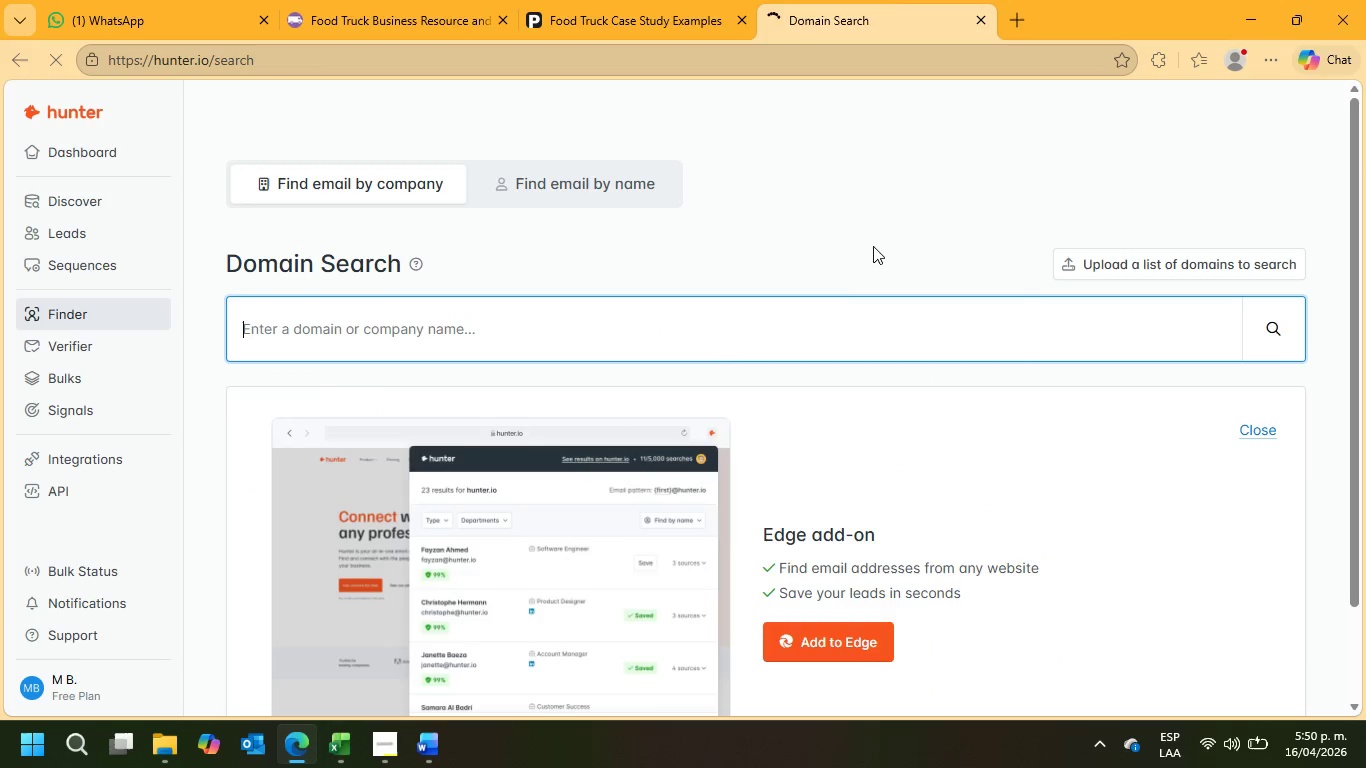 
left_click([731, 329])
 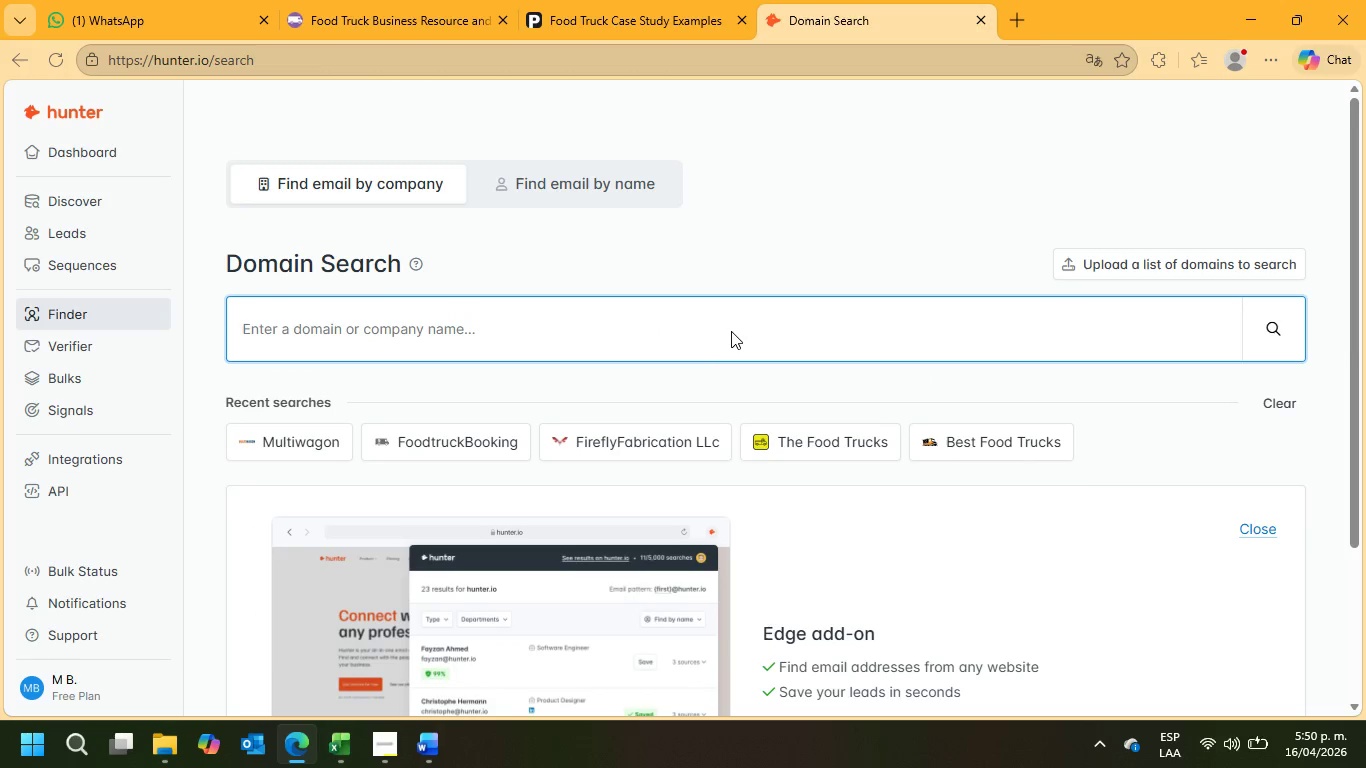 
key(Control+V)
 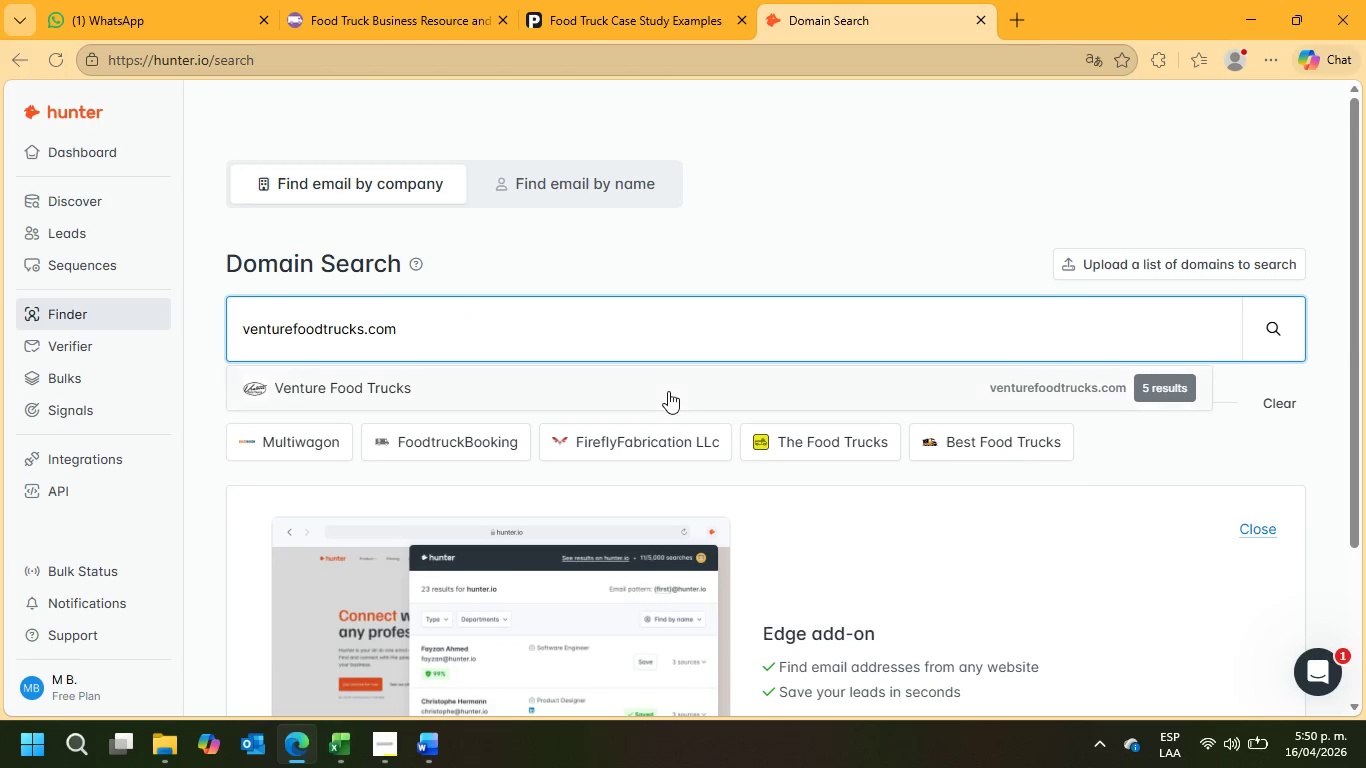 
left_click([664, 394])
 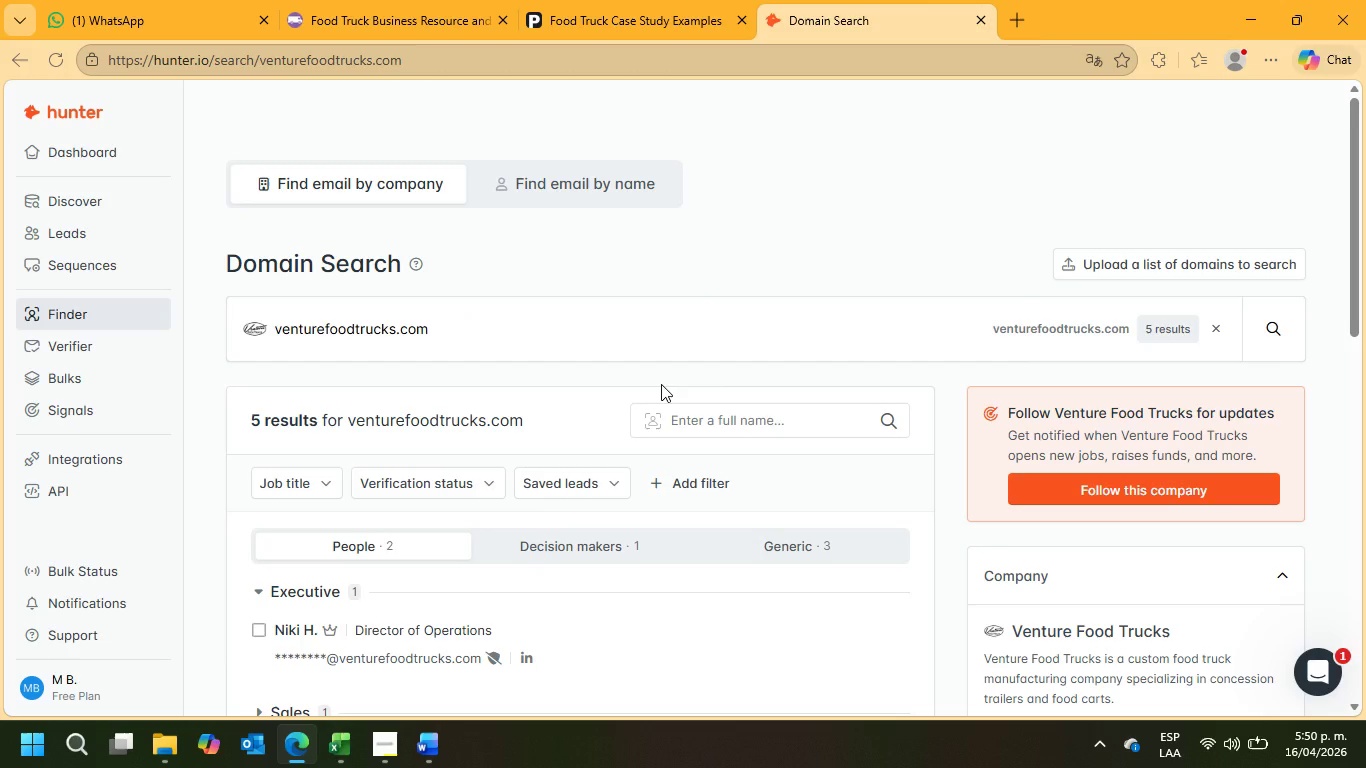 
scroll: coordinate [661, 384], scroll_direction: down, amount: 1.0
 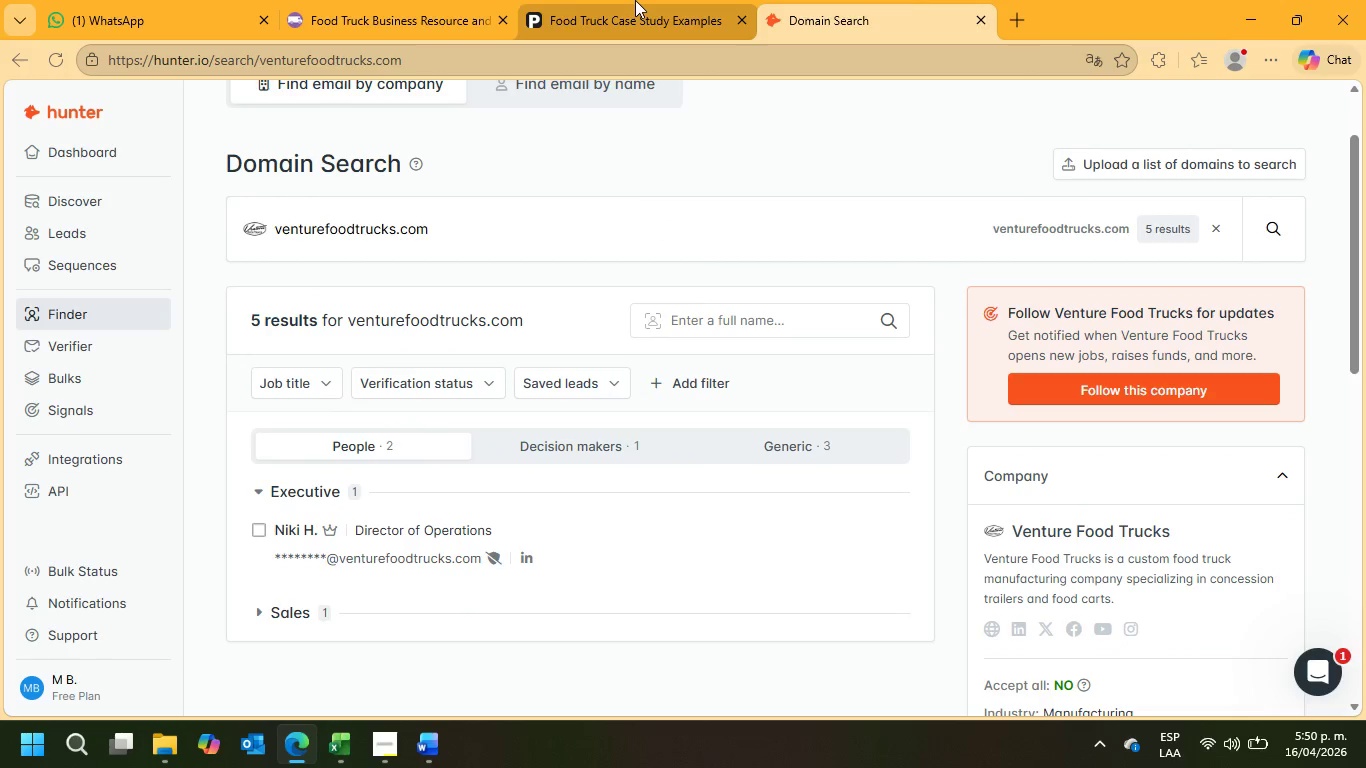 
left_click([420, 0])
 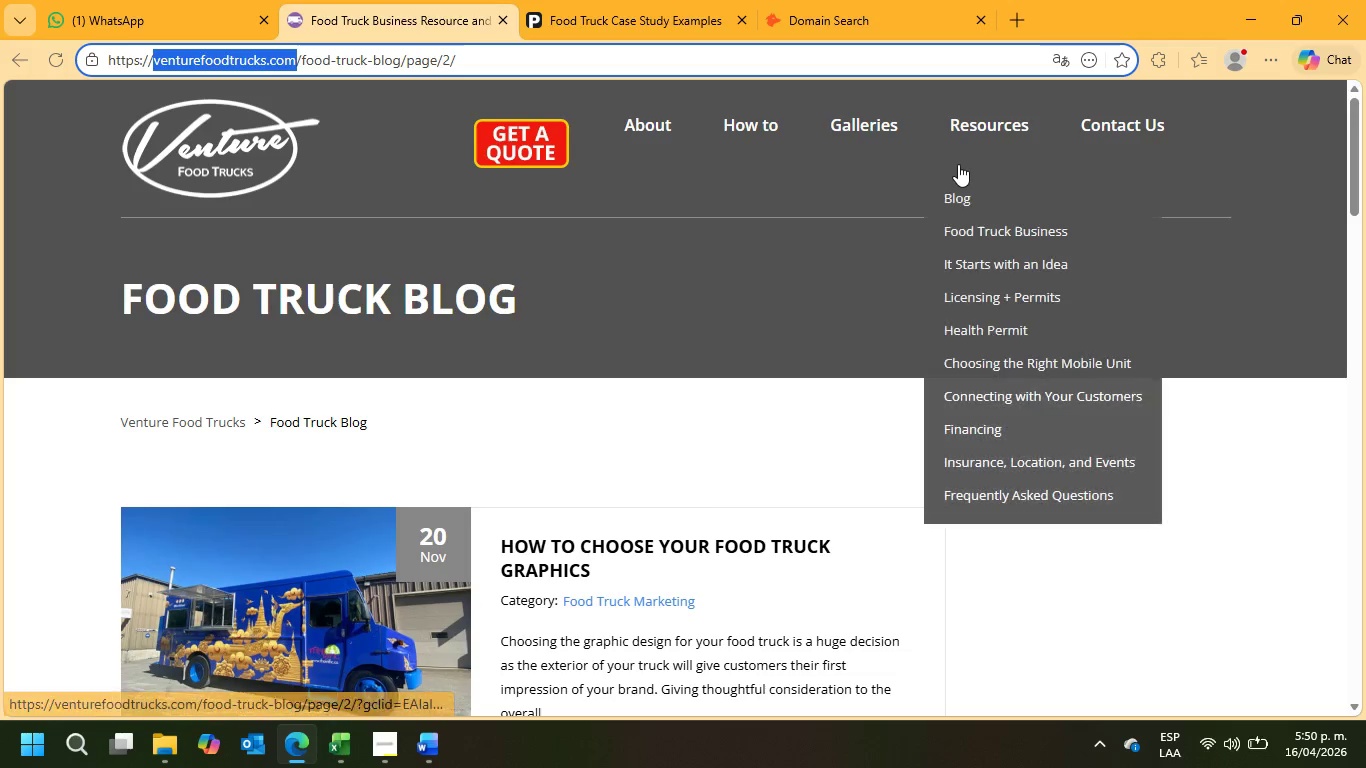 
scroll: coordinate [1123, 598], scroll_direction: down, amount: 7.0
 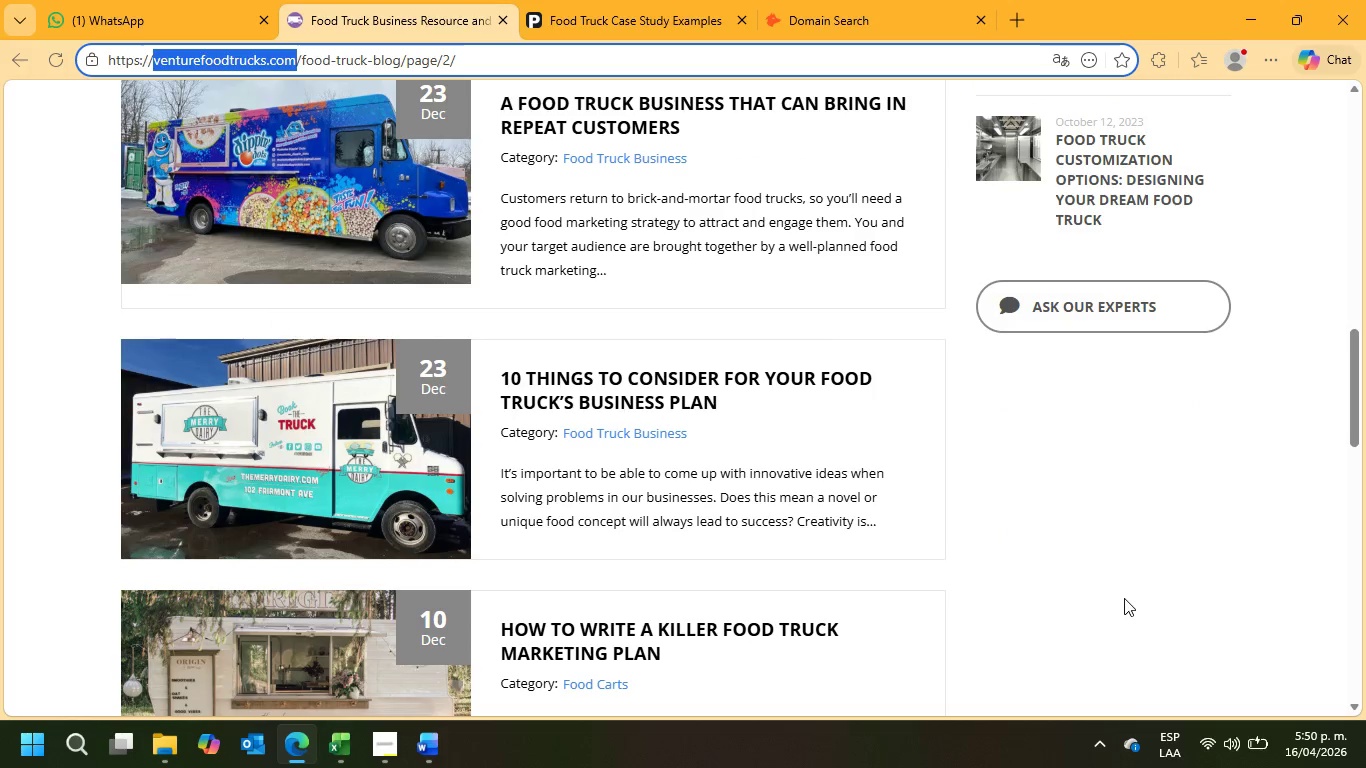 
scroll: coordinate [866, 280], scroll_direction: up, amount: 8.0
 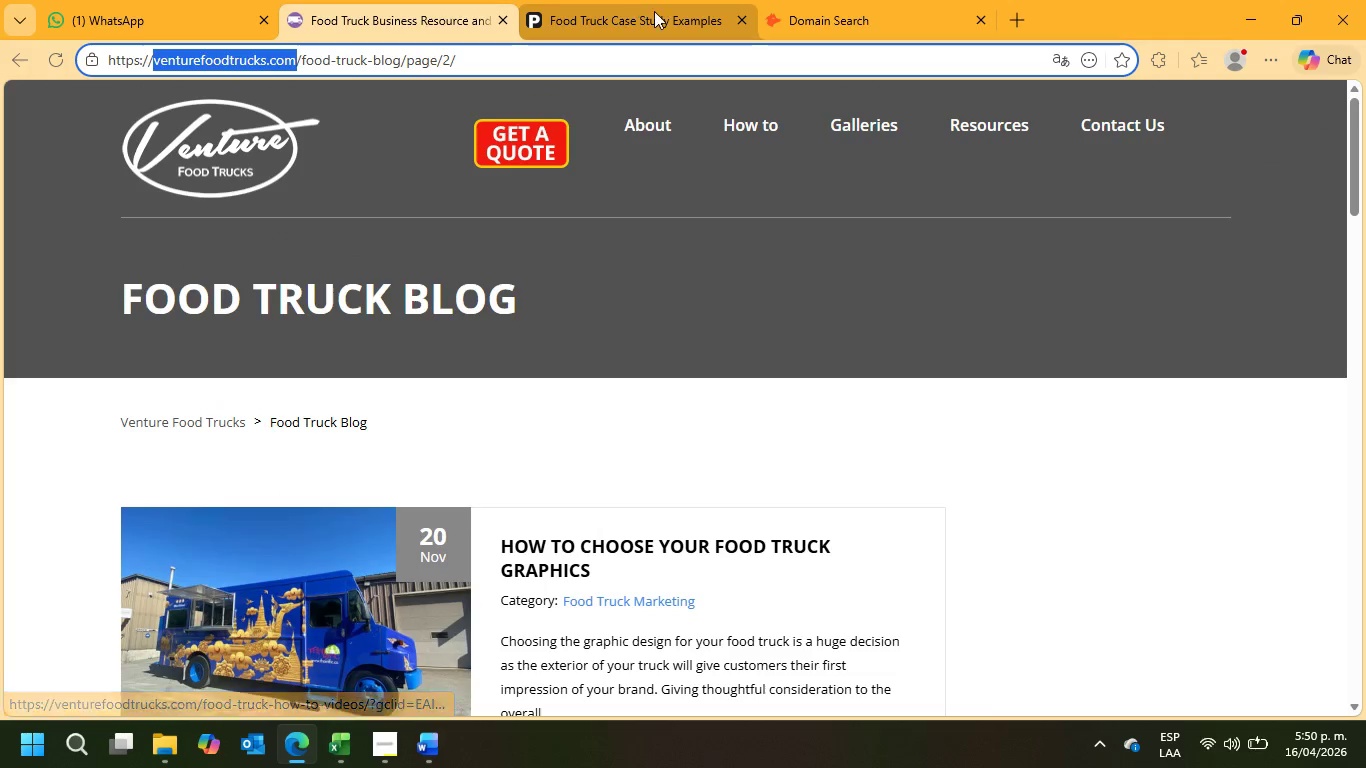 
left_click([656, 12])
 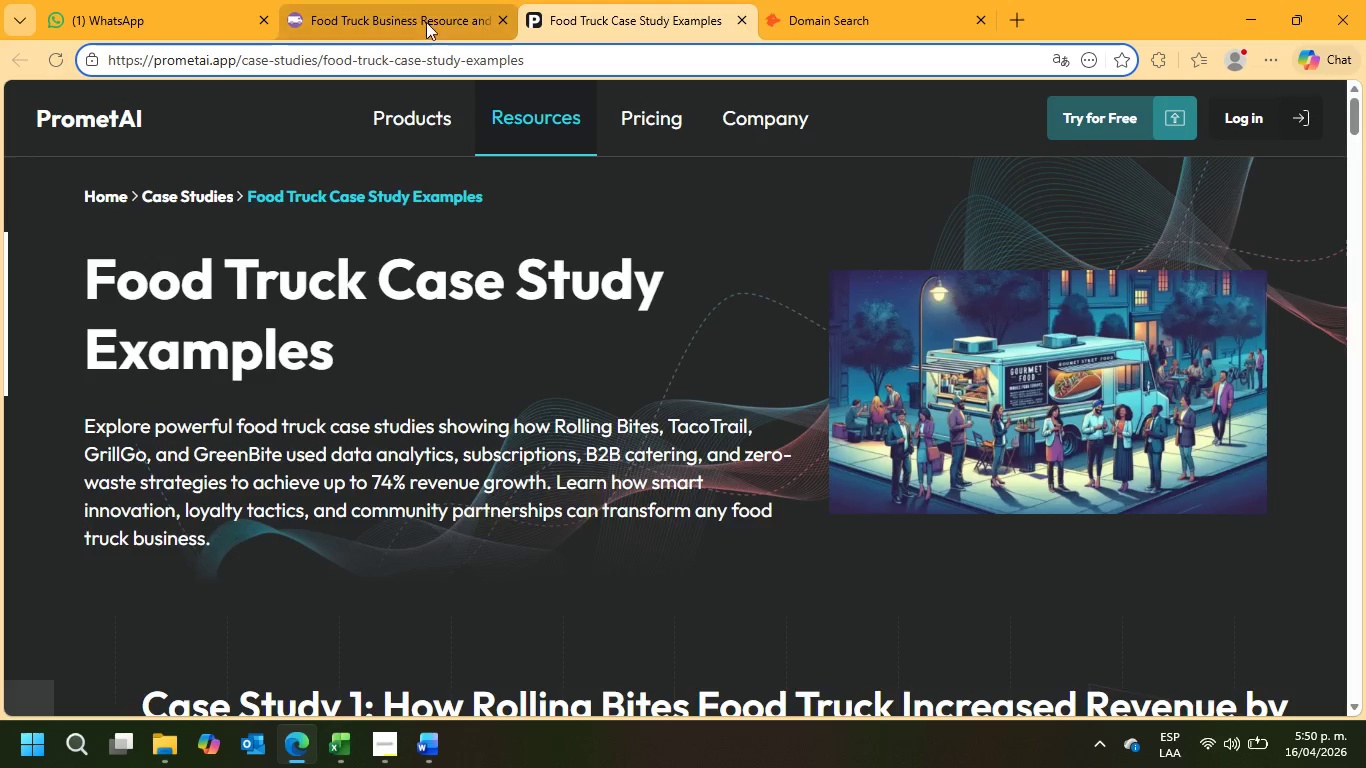 
left_click([416, 17])
 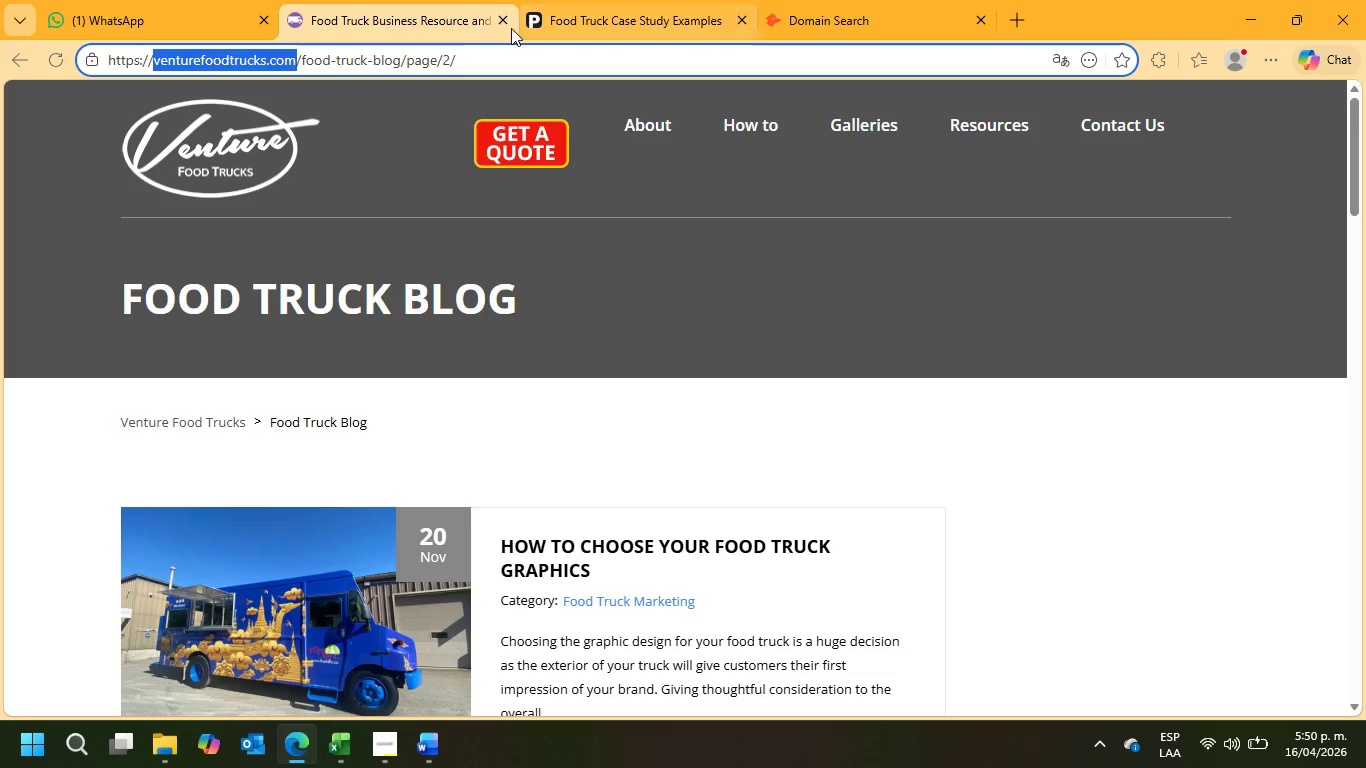 
left_click([601, 19])
 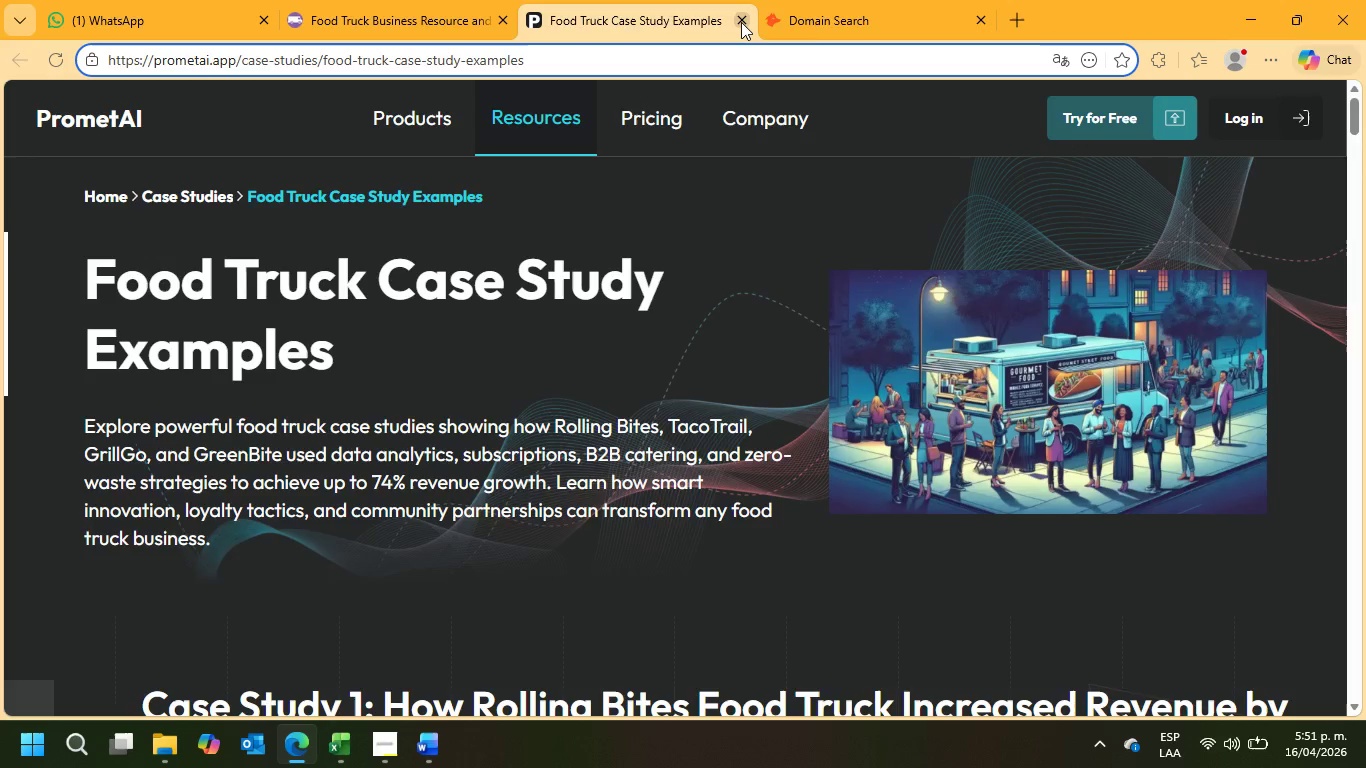 
left_click([741, 22])
 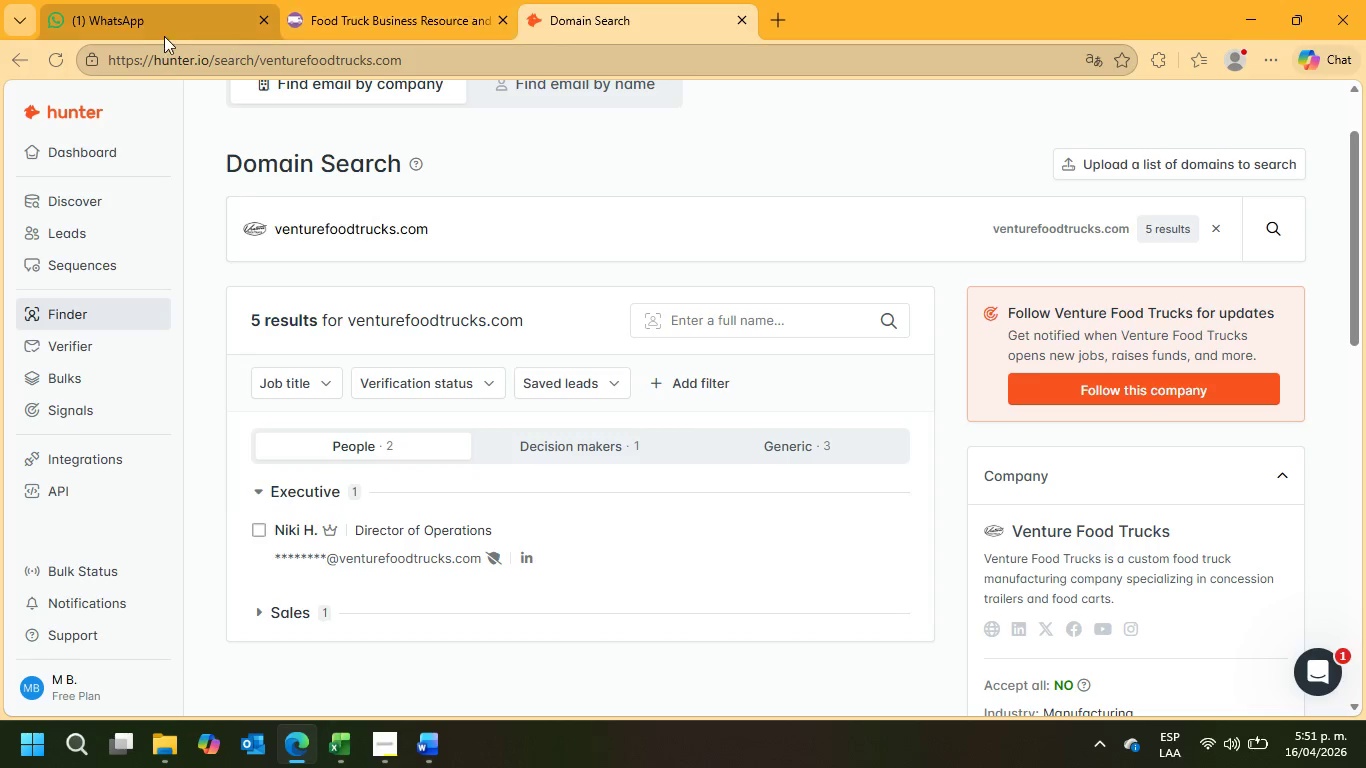 
left_click([352, 0])
 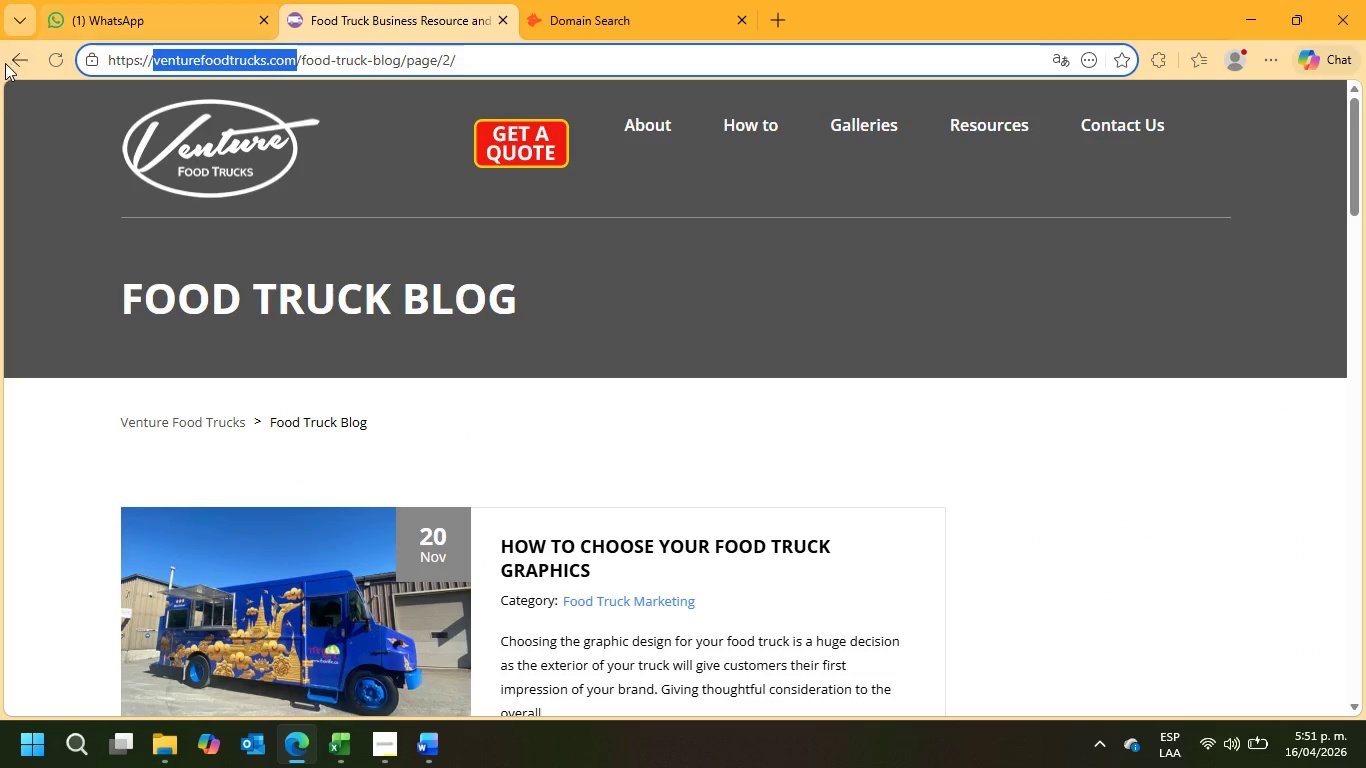 
left_click([19, 55])
 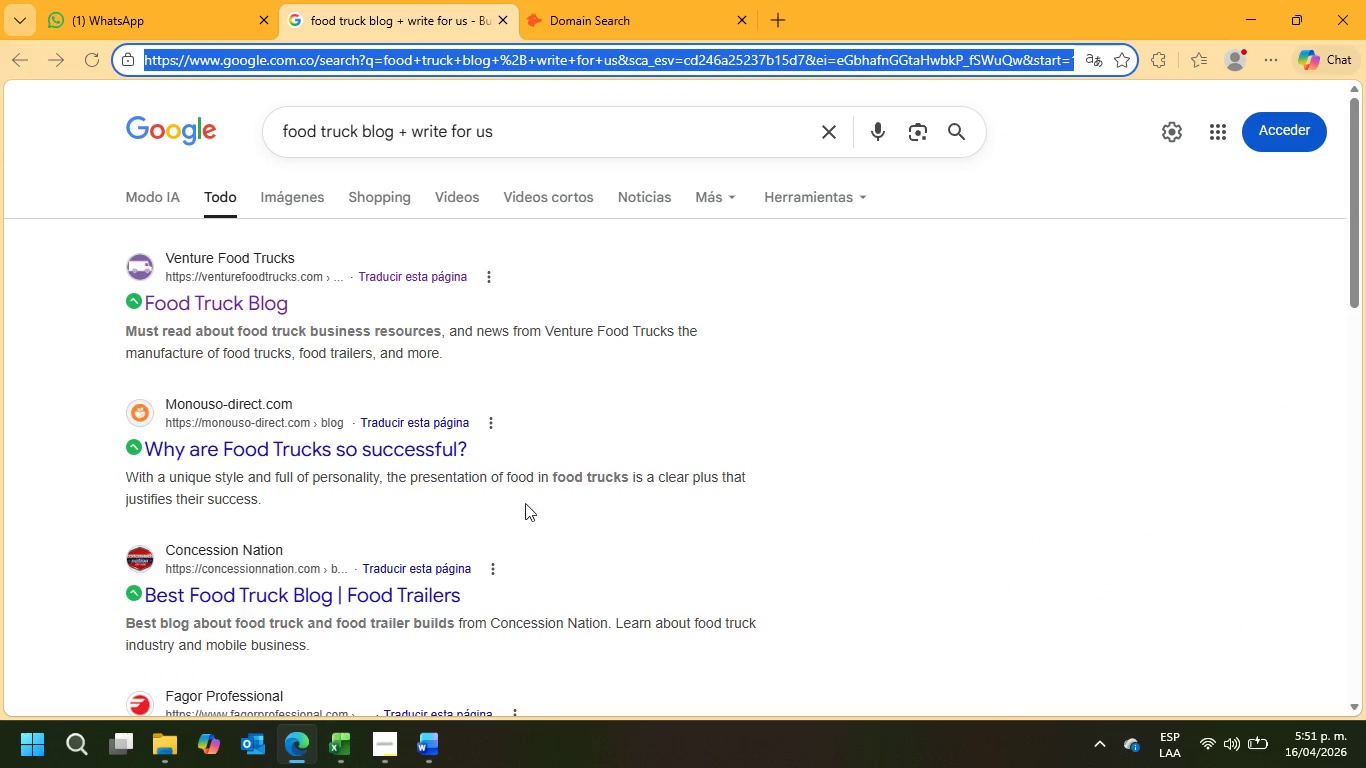 
scroll: coordinate [584, 495], scroll_direction: down, amount: 2.0
 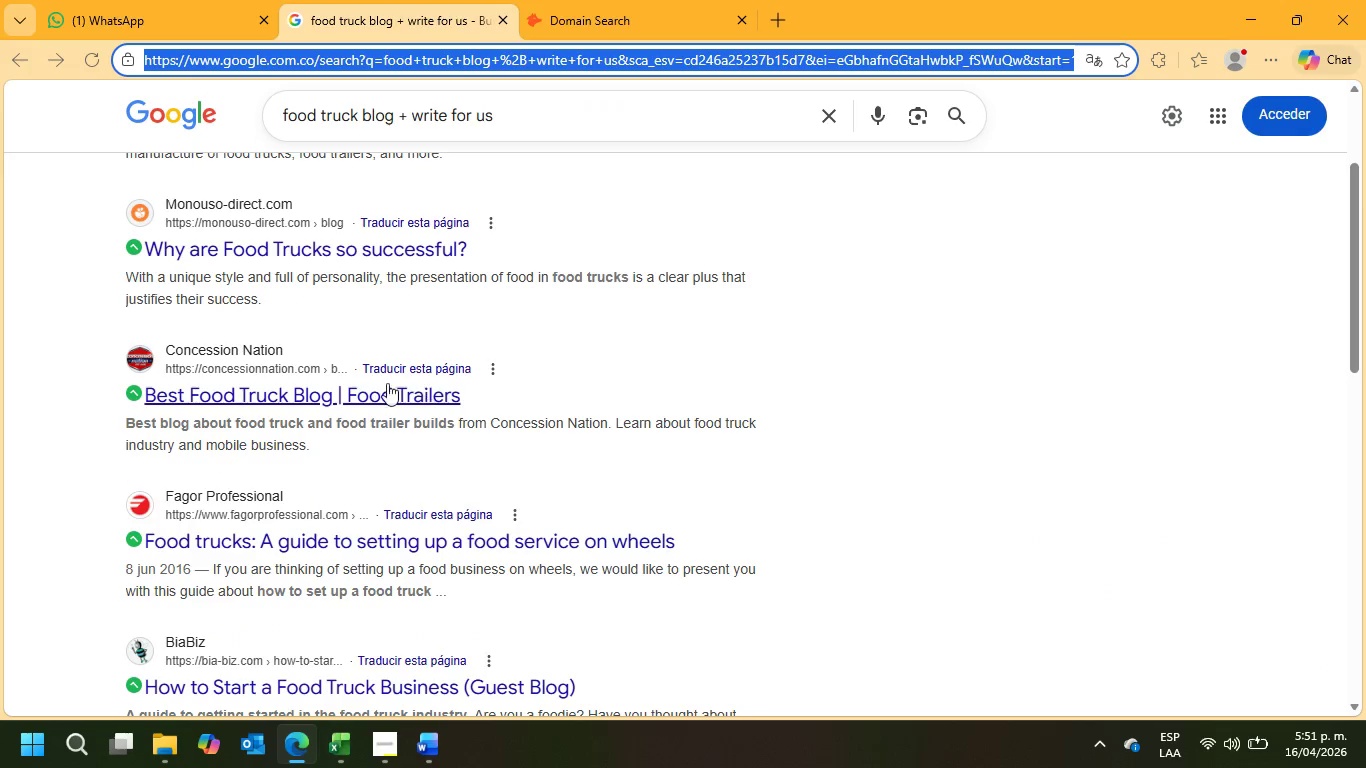 
left_click([338, 383])
 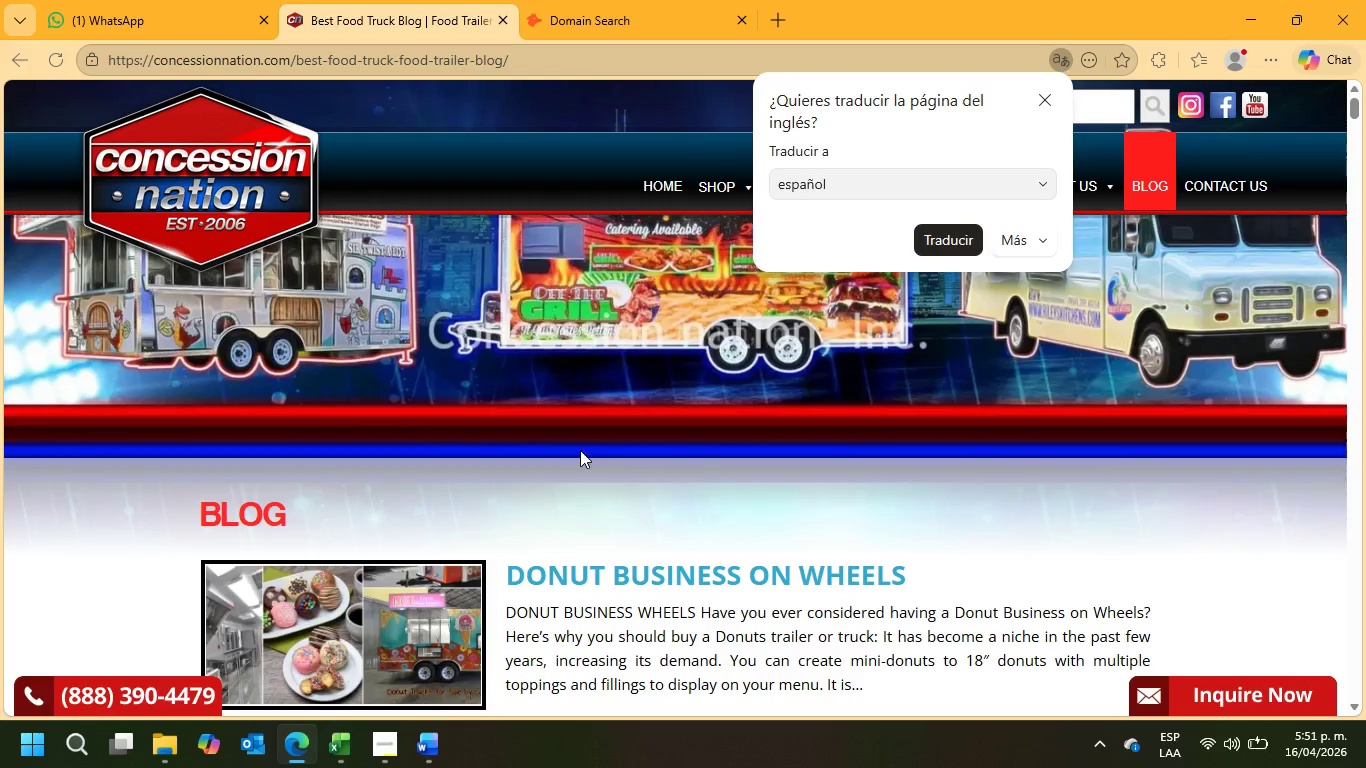 
wait(6.56)
 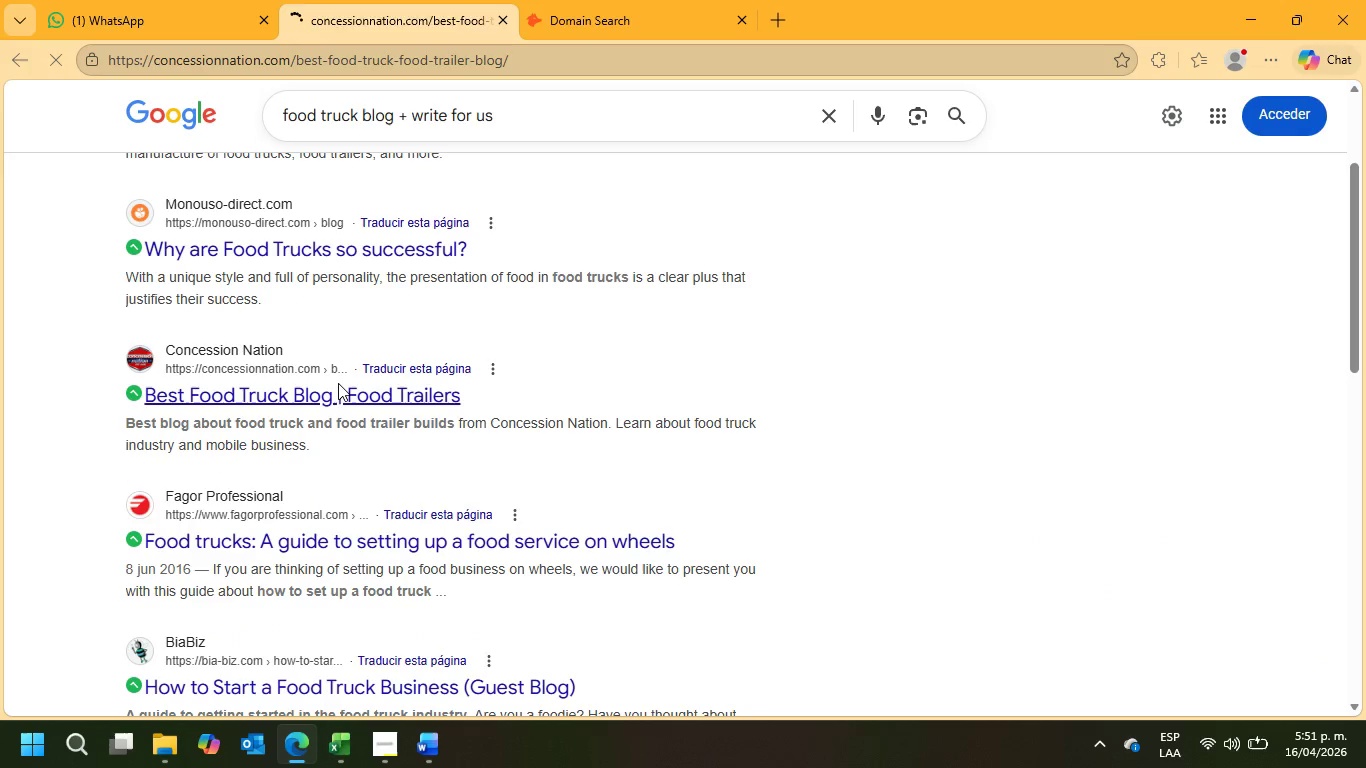 
left_click_drag(start_coordinate=[154, 59], to_coordinate=[258, 59])
 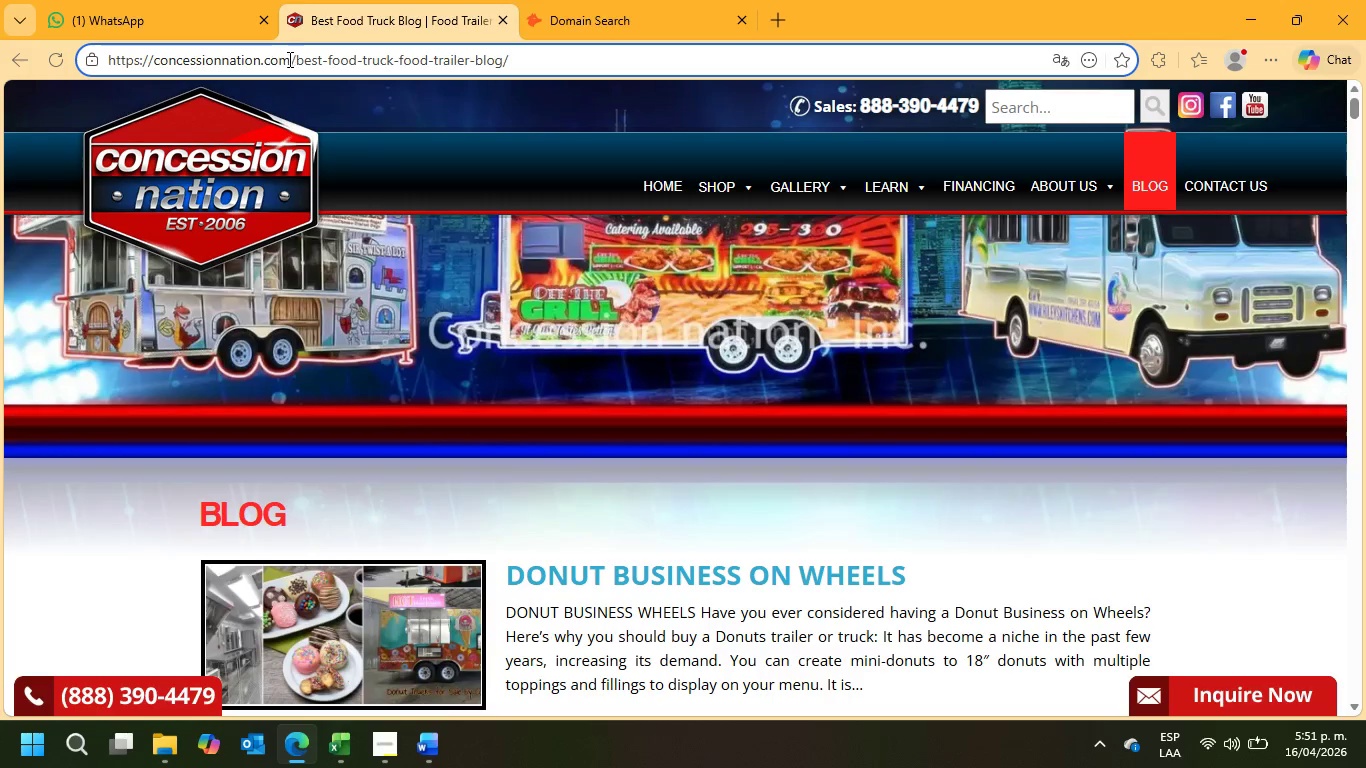 
left_click_drag(start_coordinate=[290, 59], to_coordinate=[156, 58])
 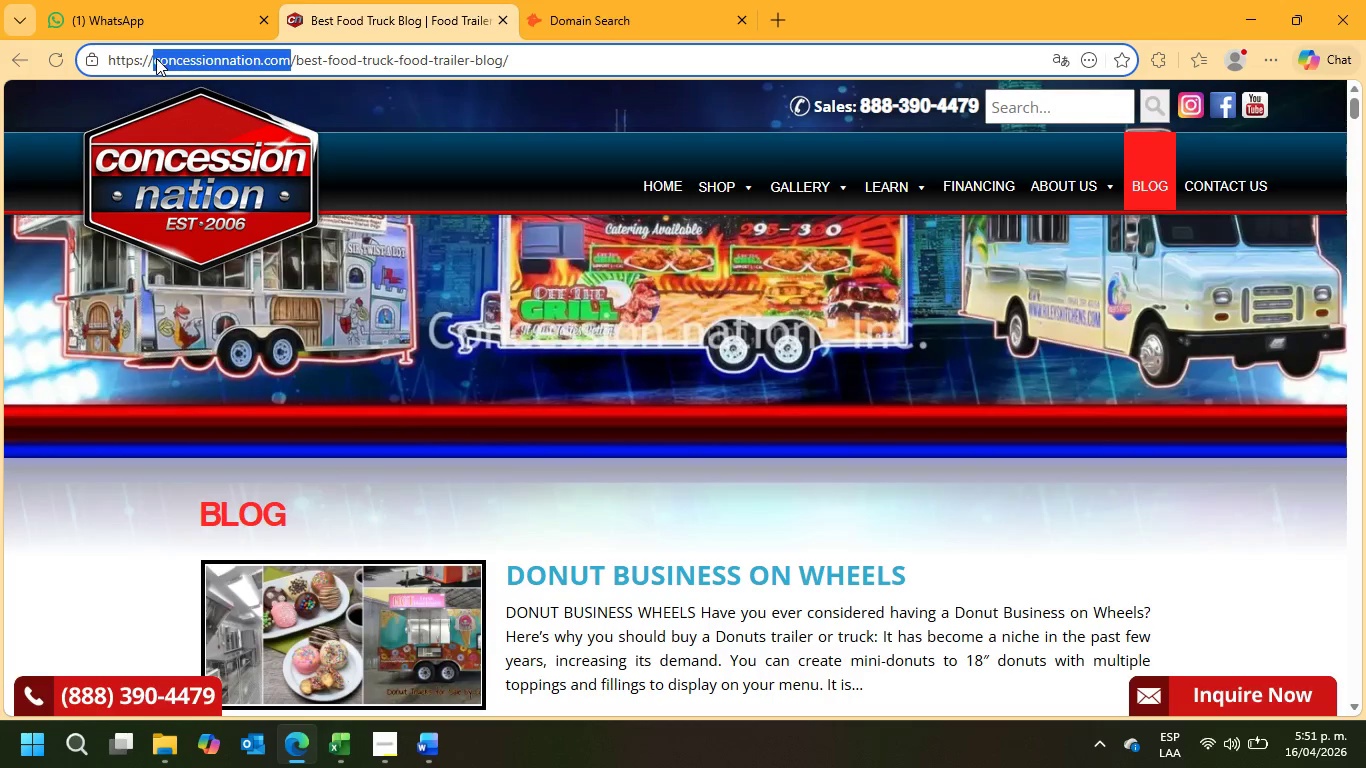 
right_click([156, 58])
 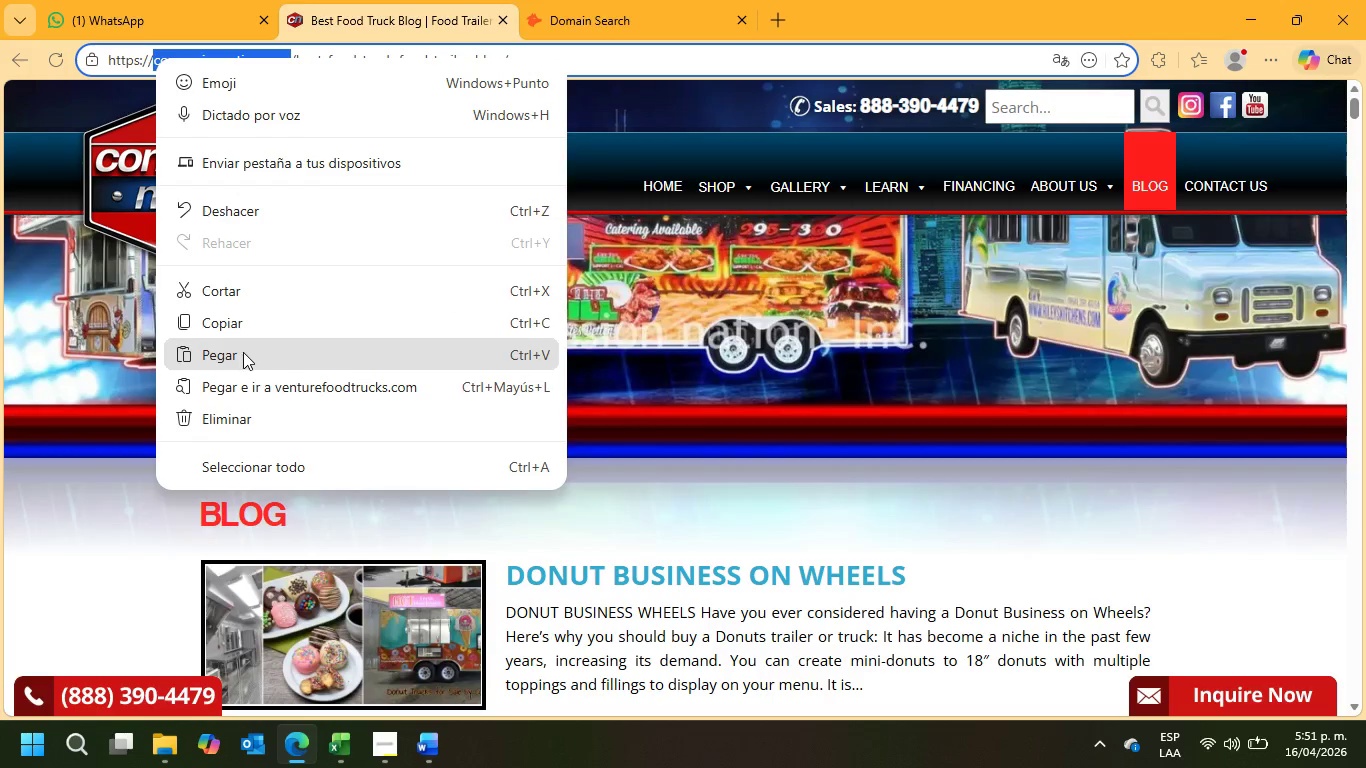 
left_click([250, 341])
 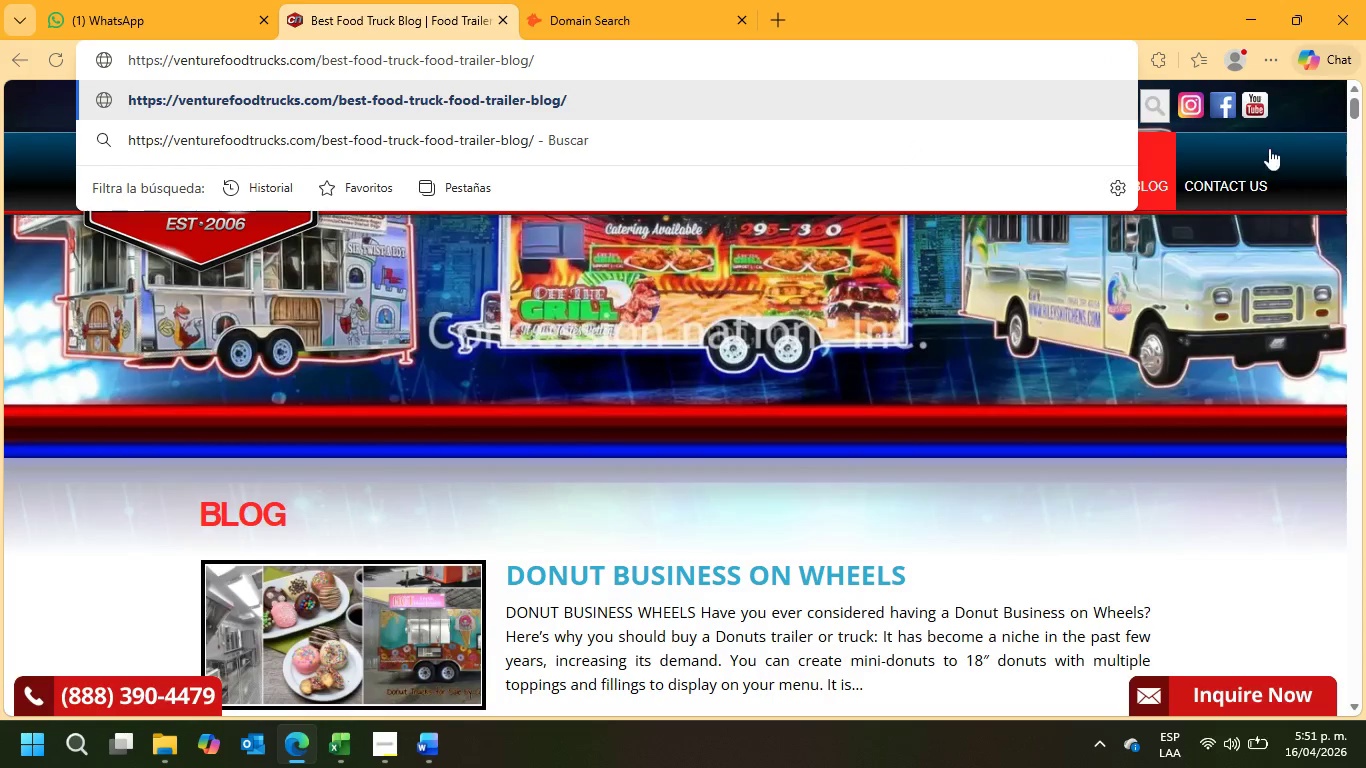 
left_click([1259, 164])
 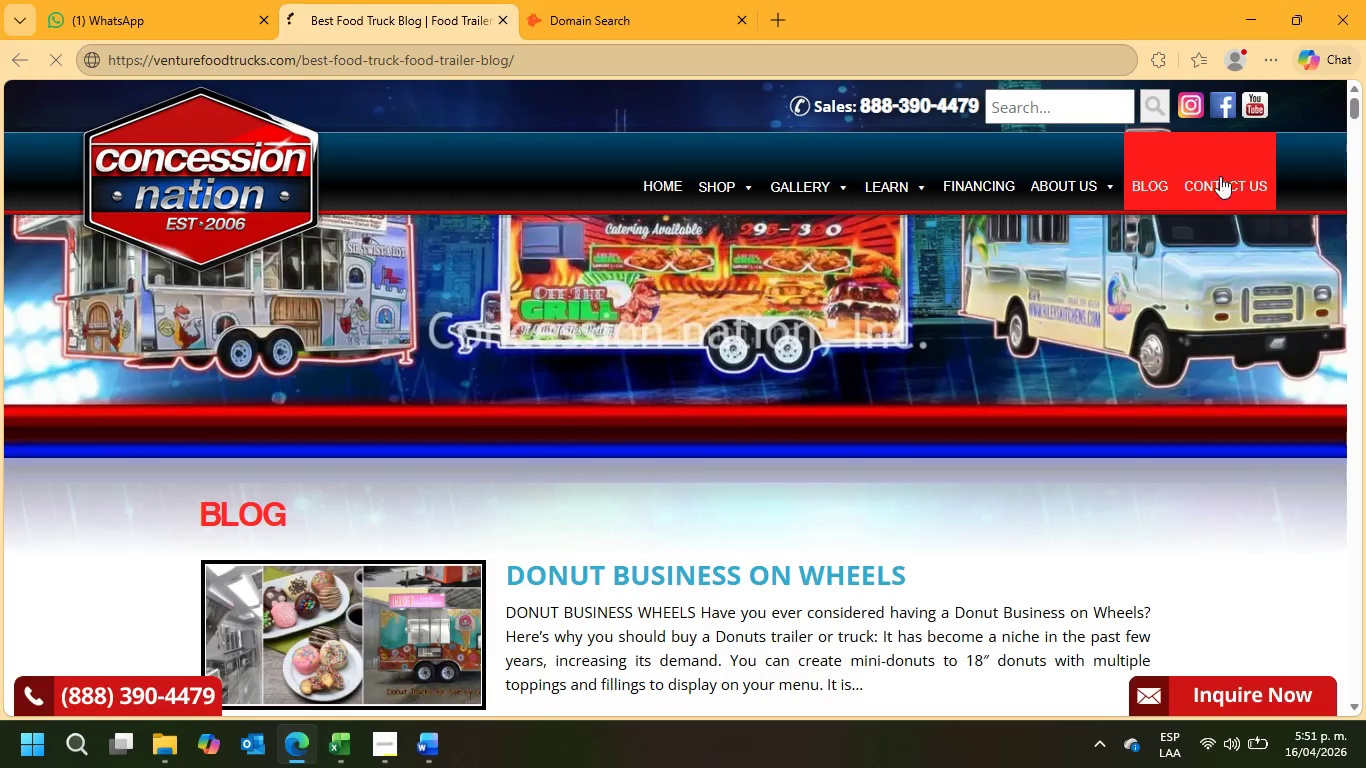 
left_click([1064, 168])
 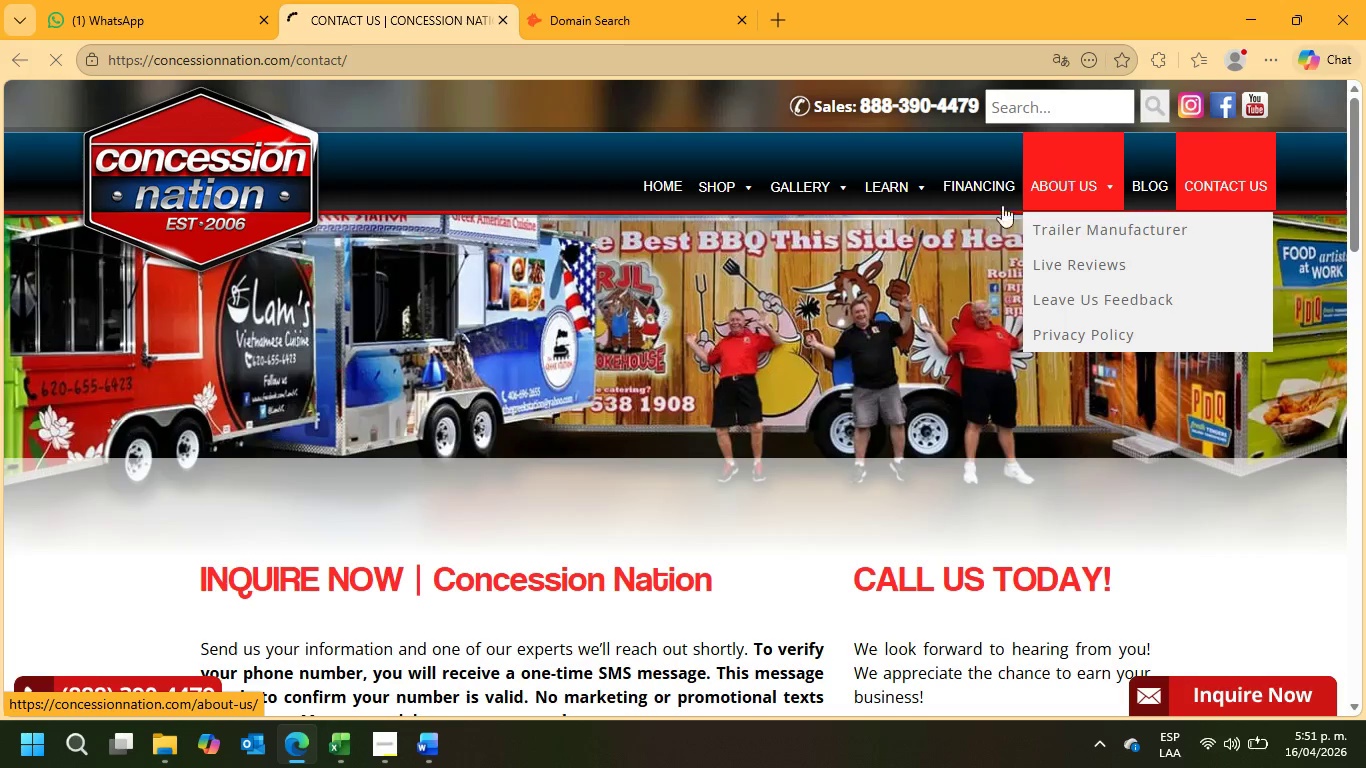 
left_click([1075, 262])
 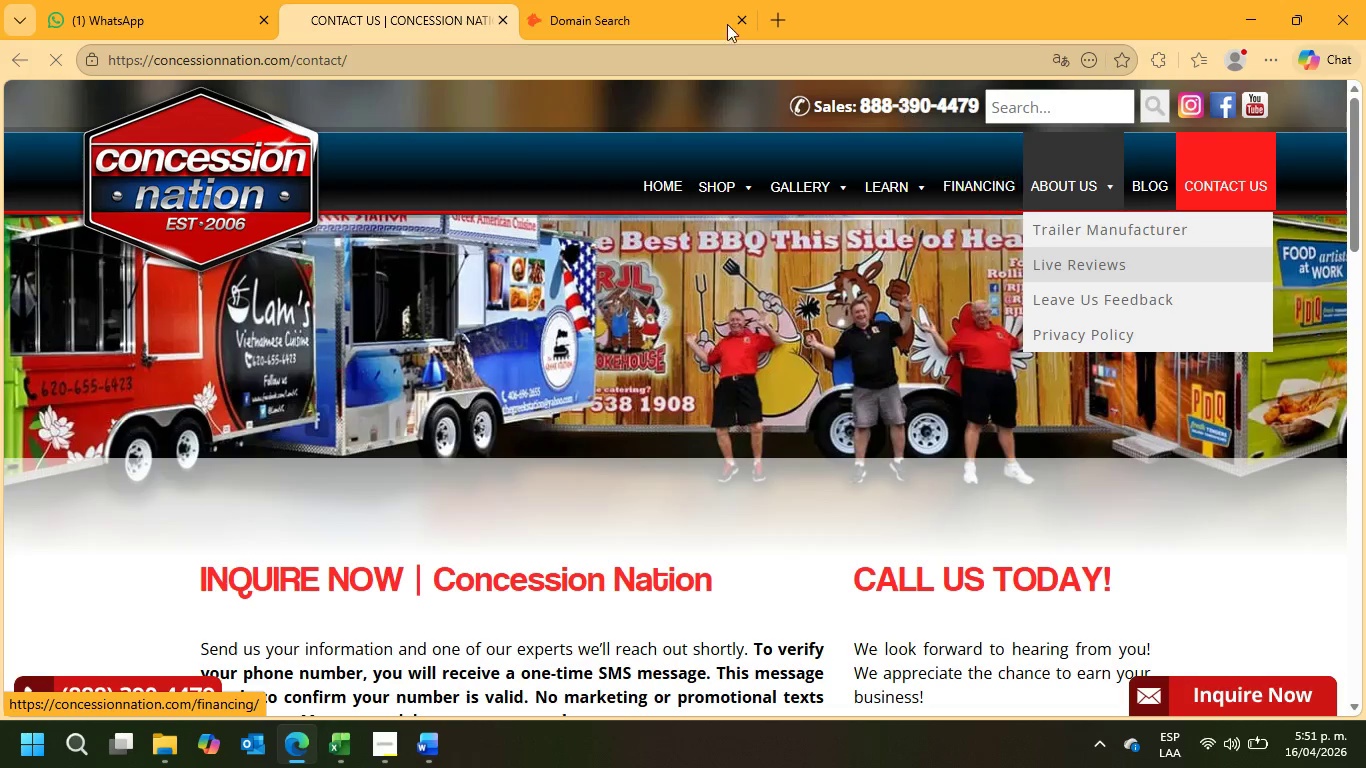 
left_click([600, 0])
 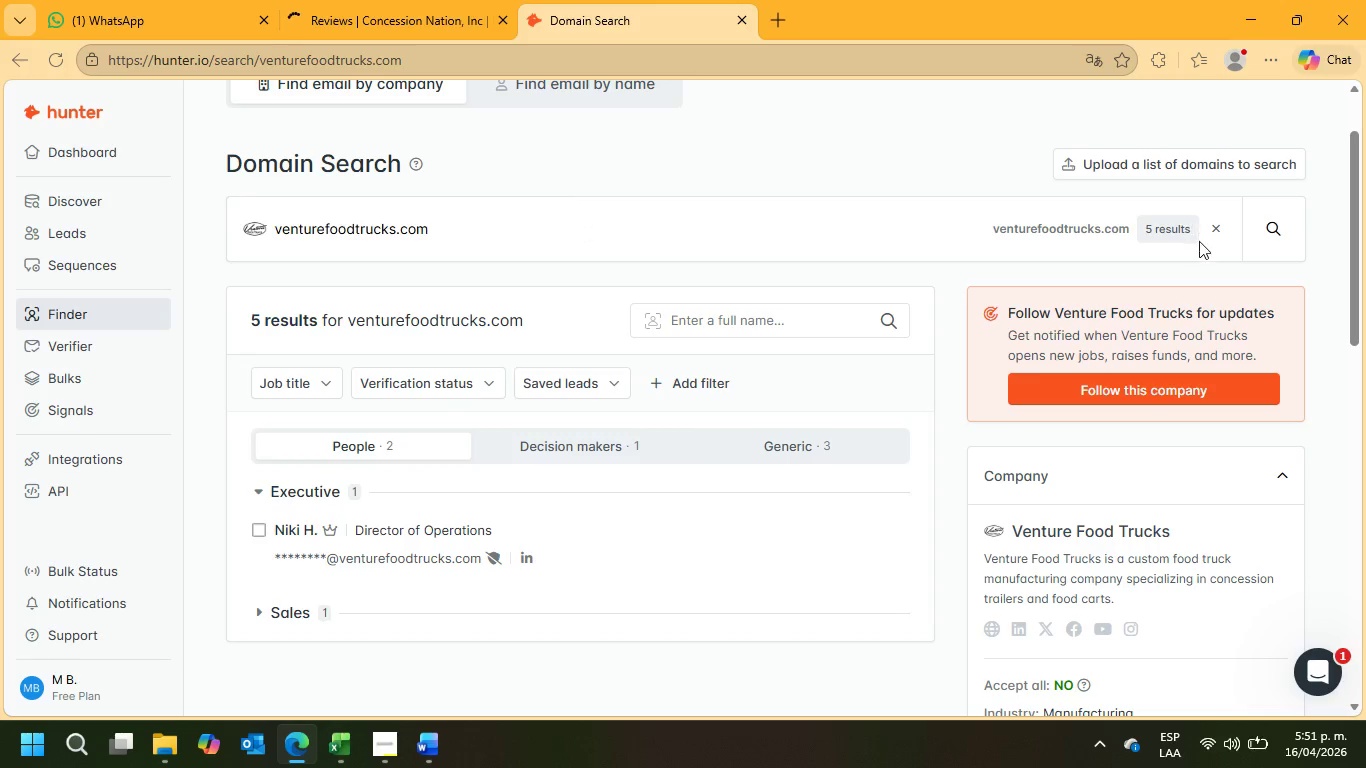 
left_click([1222, 232])
 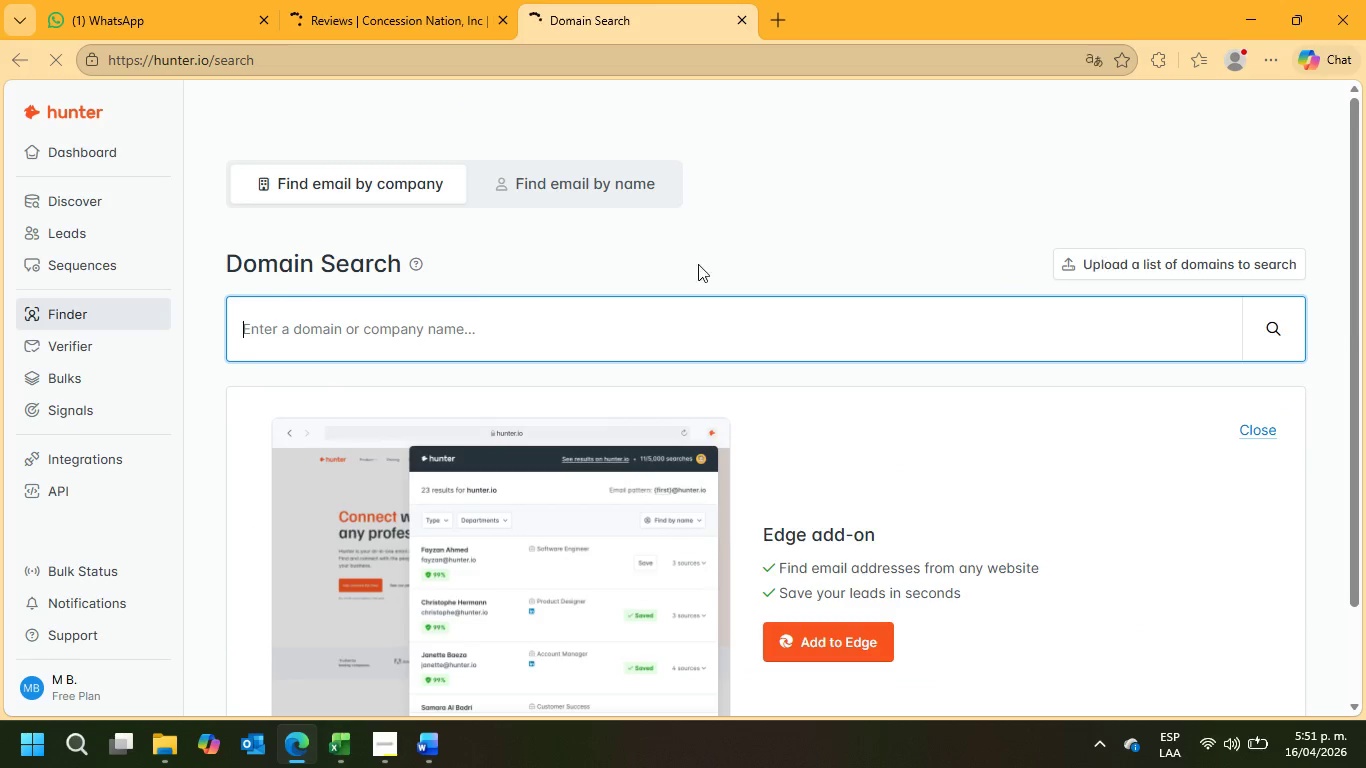 
left_click([437, 331])
 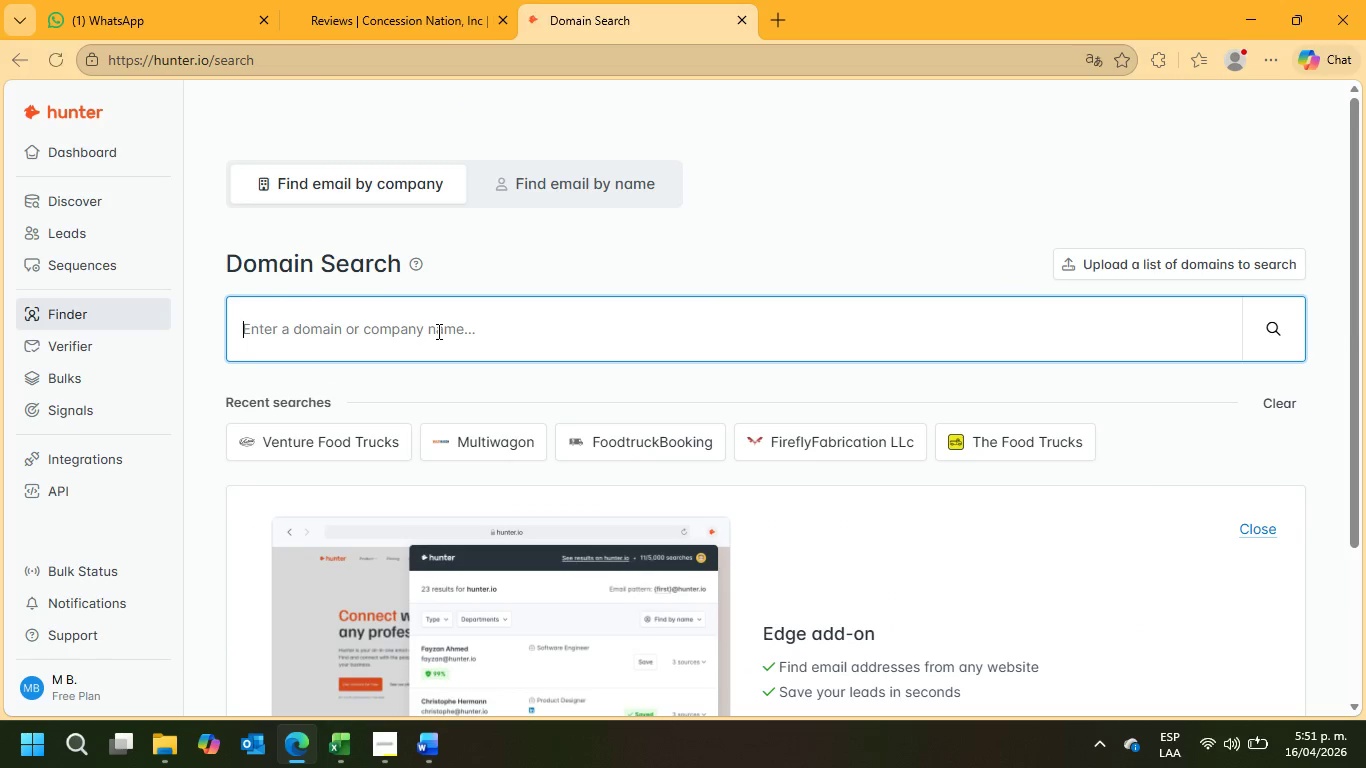 
key(Control+V)
 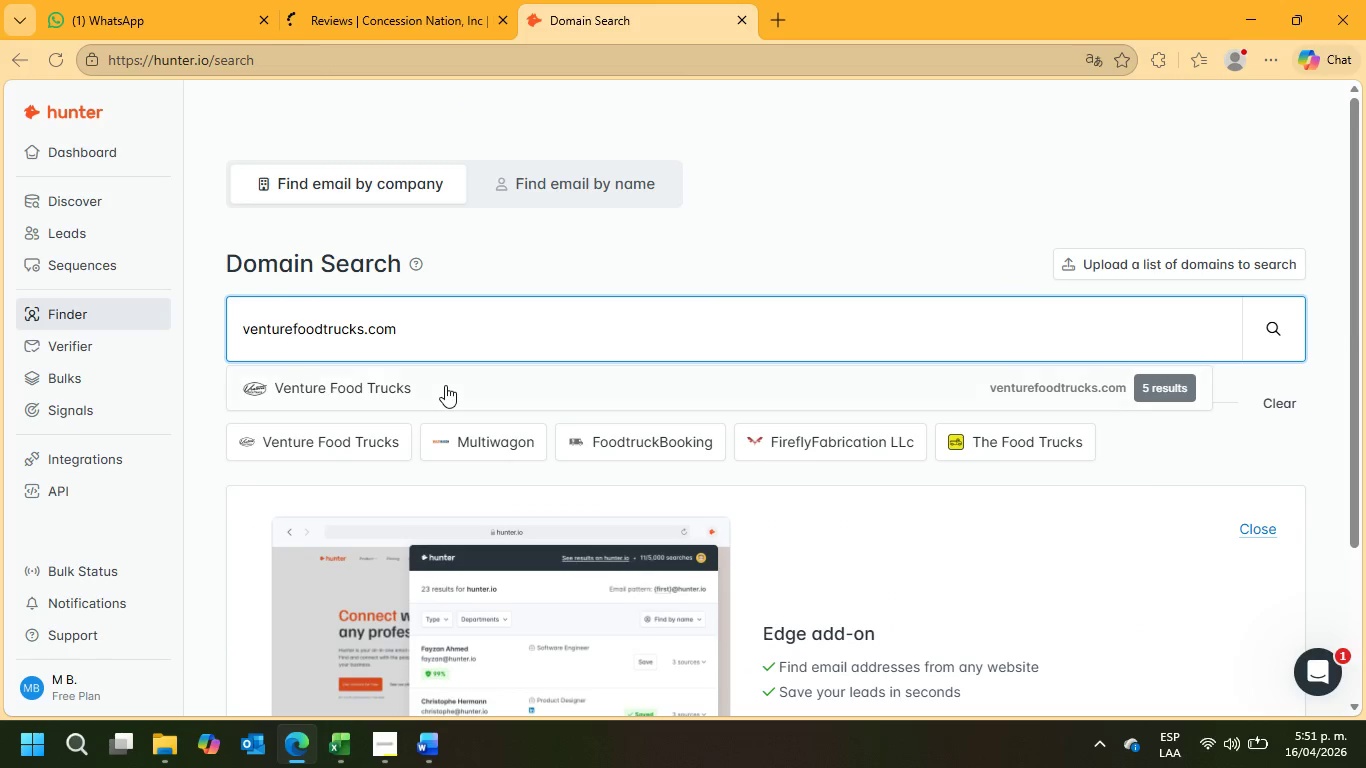 
left_click([445, 385])
 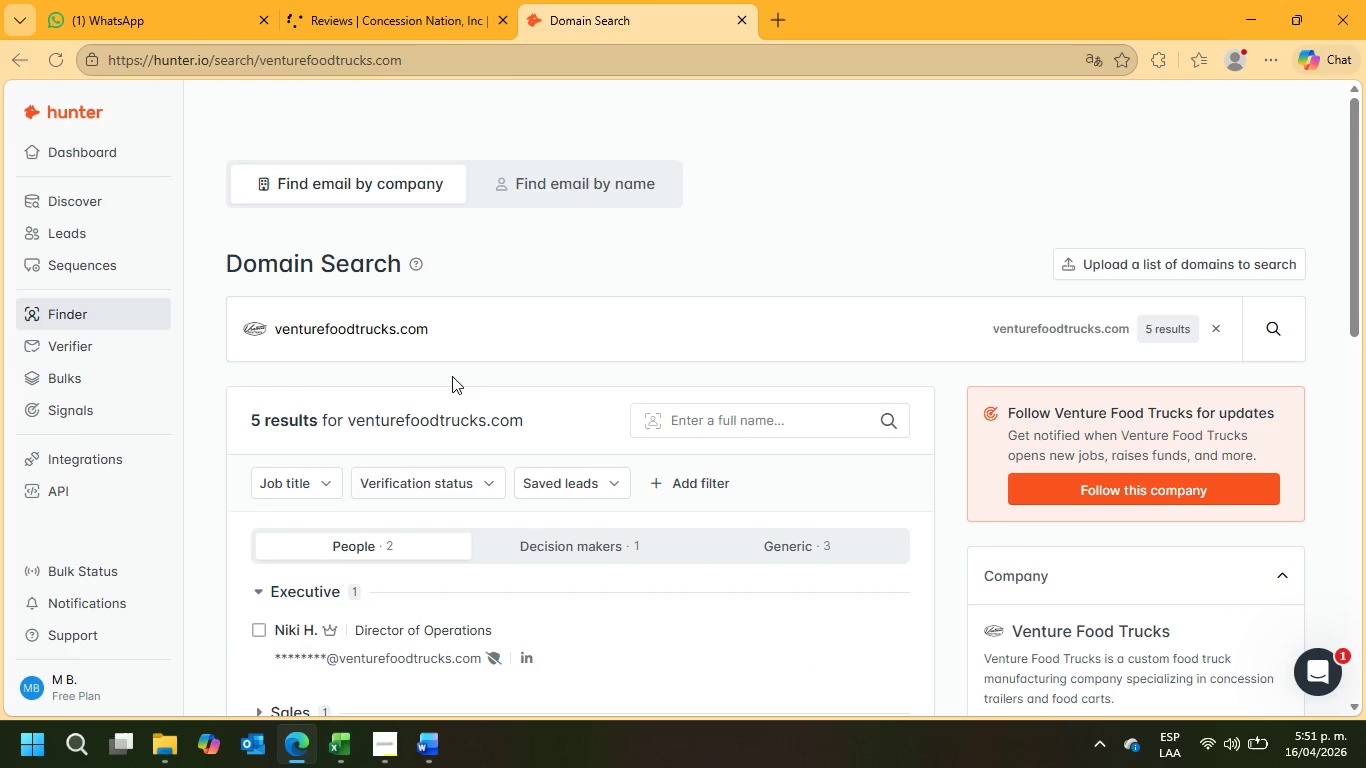 
scroll: coordinate [725, 385], scroll_direction: down, amount: 3.0
 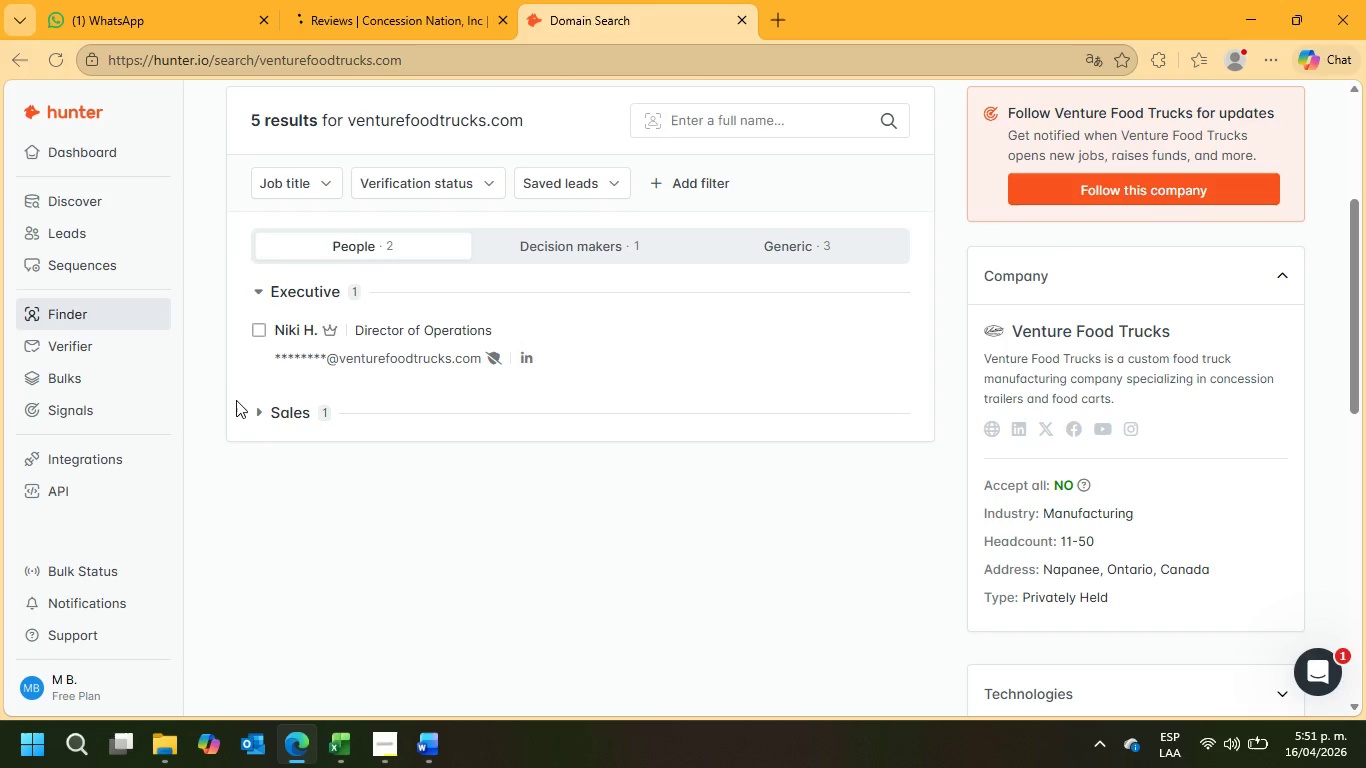 
left_click([260, 407])
 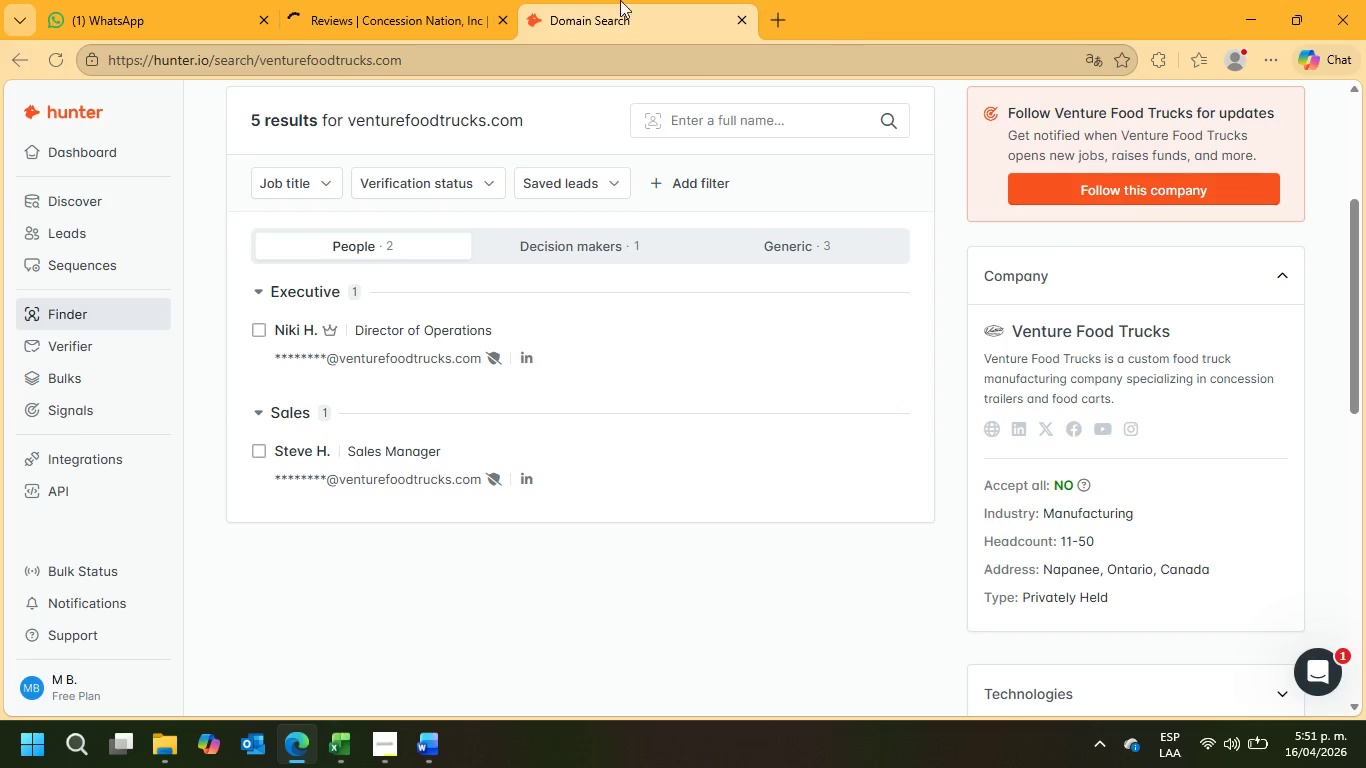 
left_click([394, 0])
 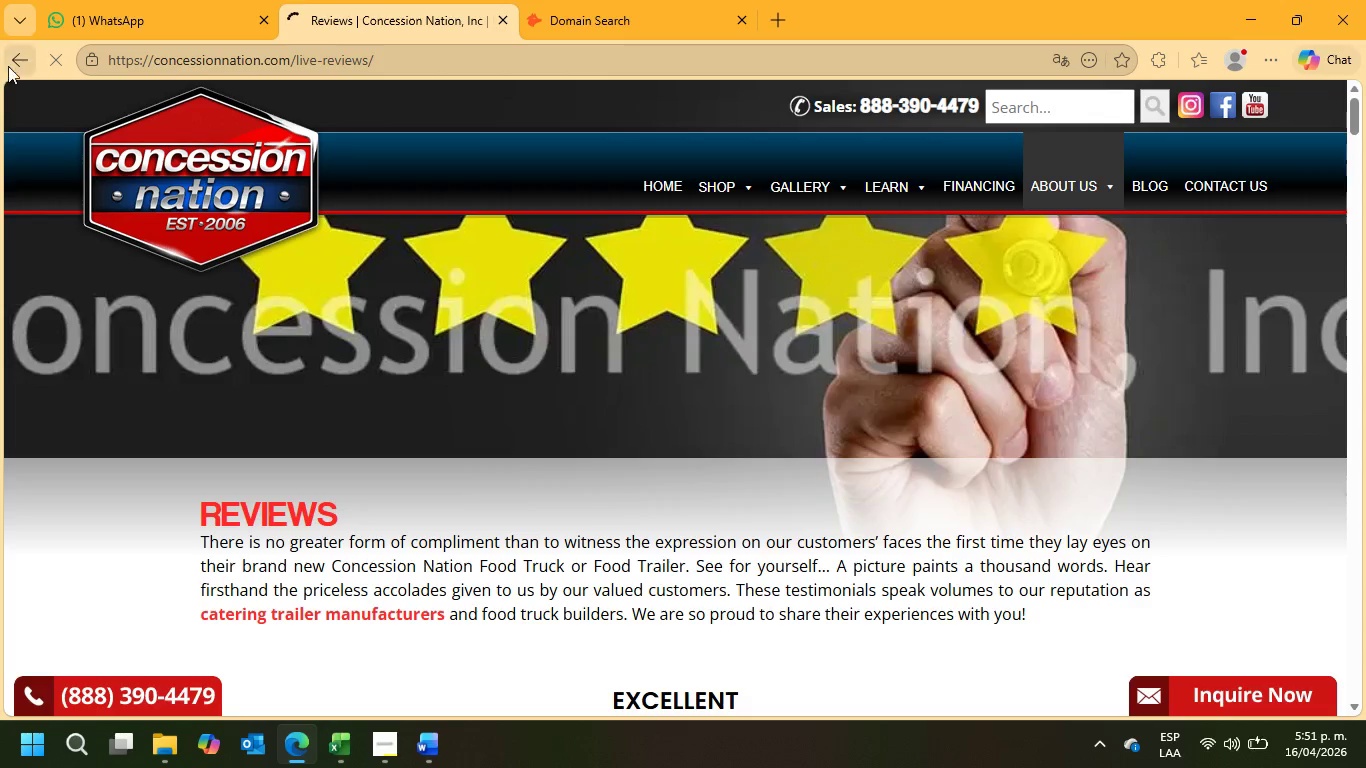 
left_click([27, 62])
 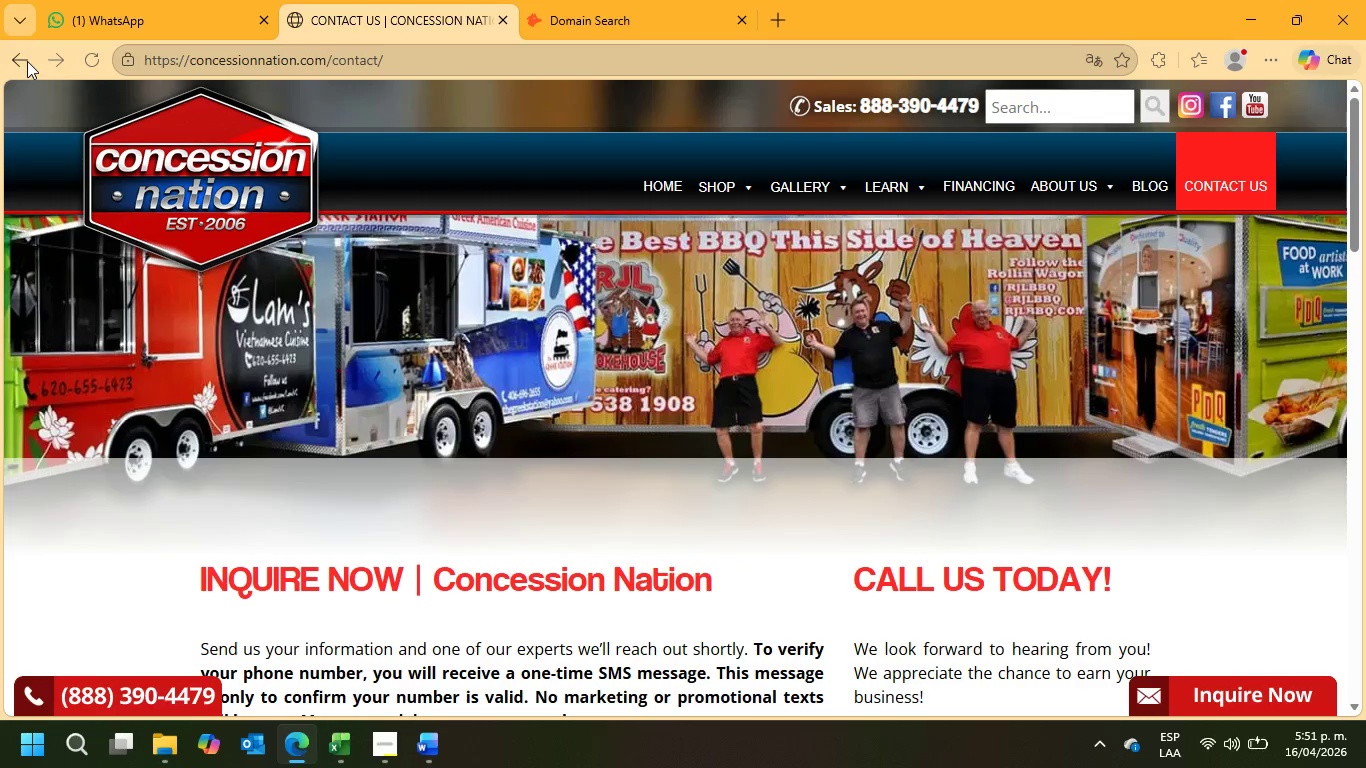 
left_click([24, 61])
 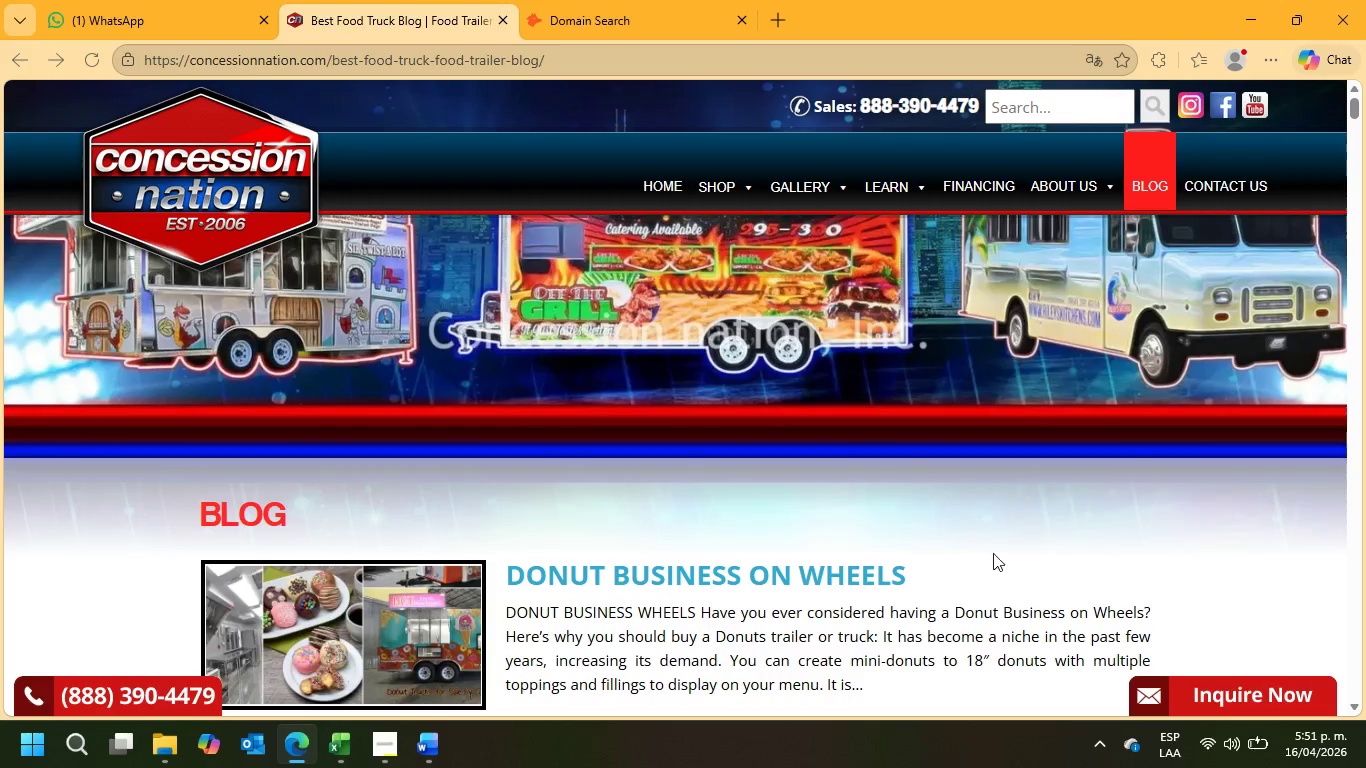 
scroll: coordinate [923, 555], scroll_direction: down, amount: 14.0
 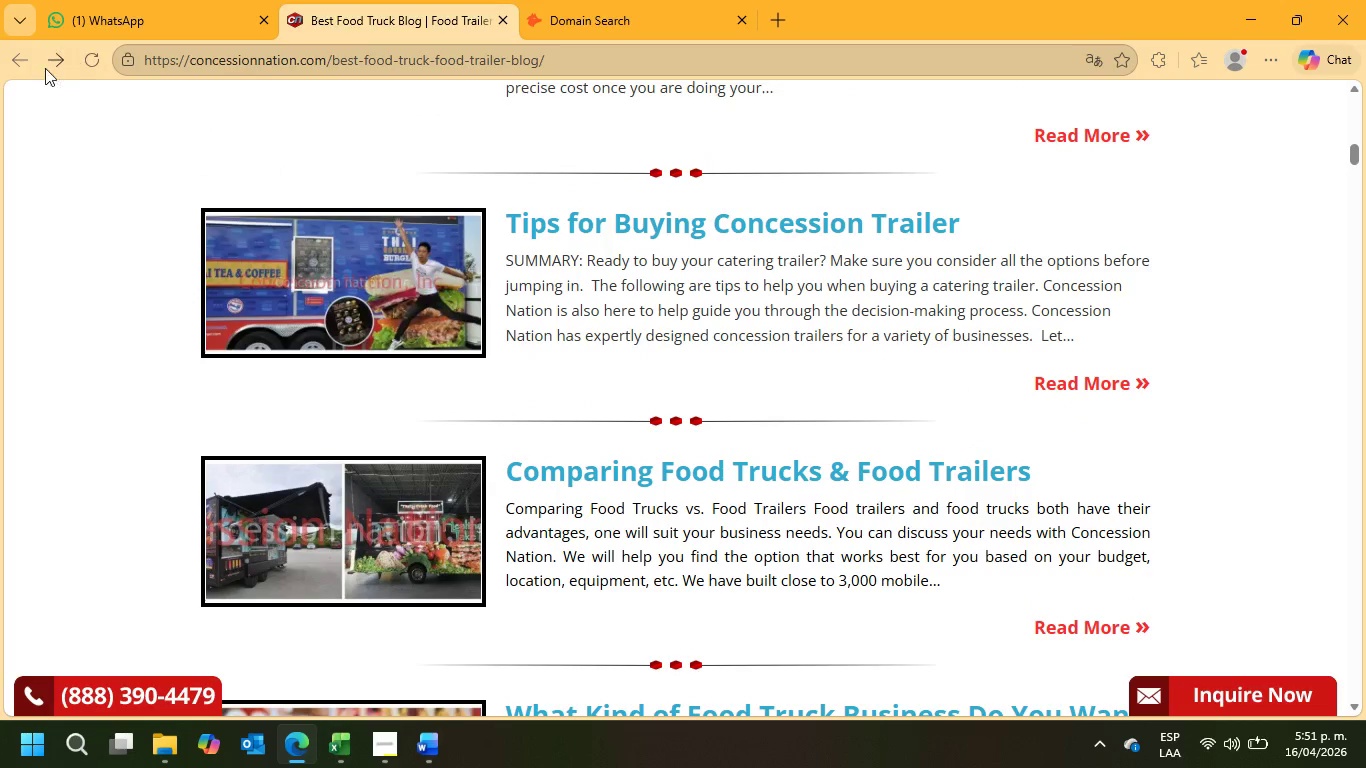 
left_click([15, 63])
 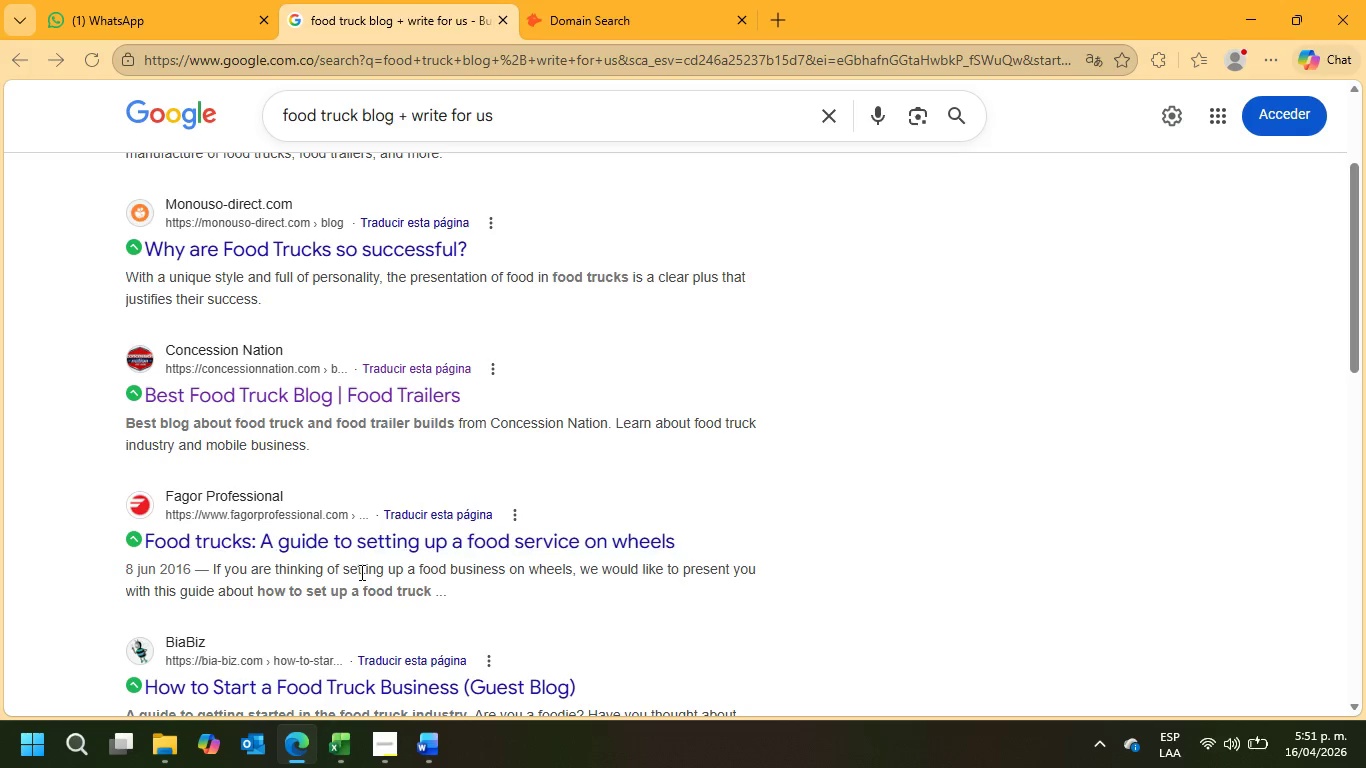 
scroll: coordinate [484, 453], scroll_direction: down, amount: 2.0
 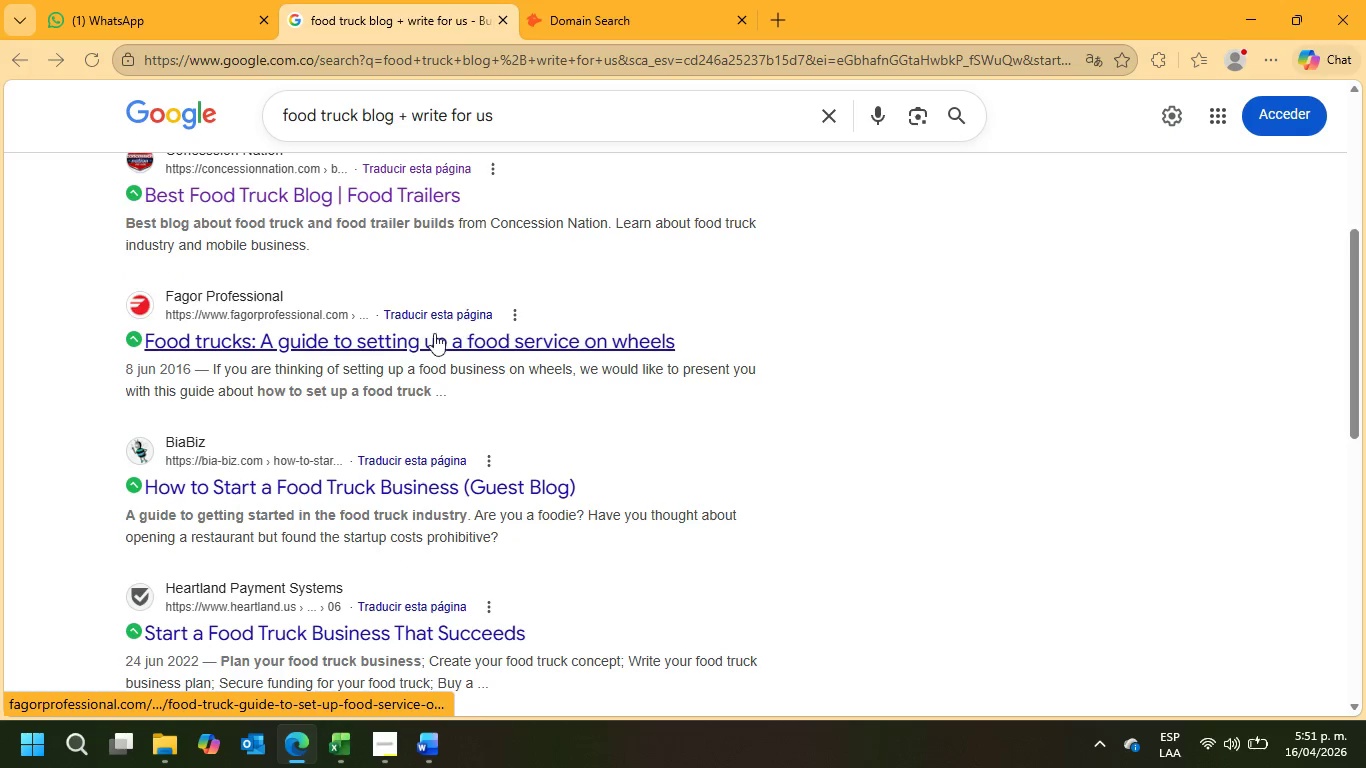 
left_click([462, 333])
 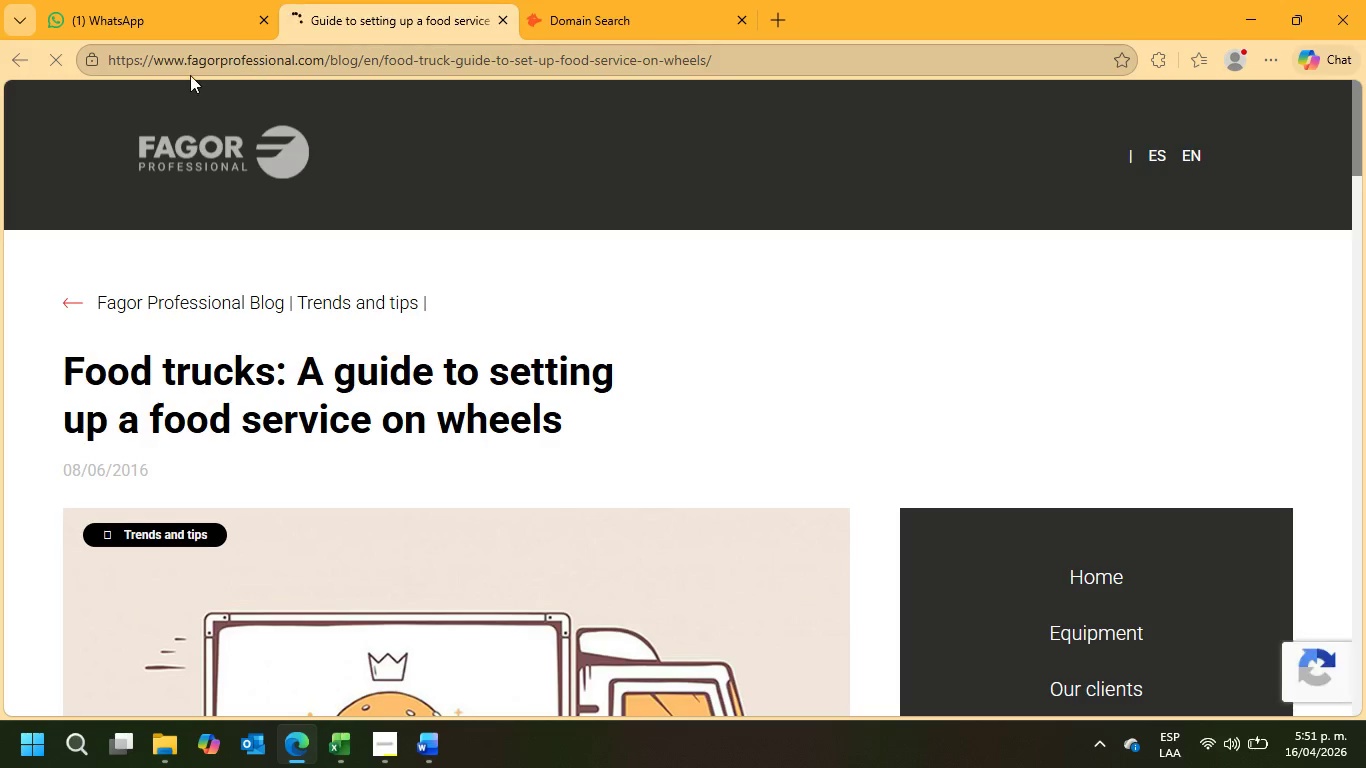 
left_click_drag(start_coordinate=[184, 55], to_coordinate=[260, 61])
 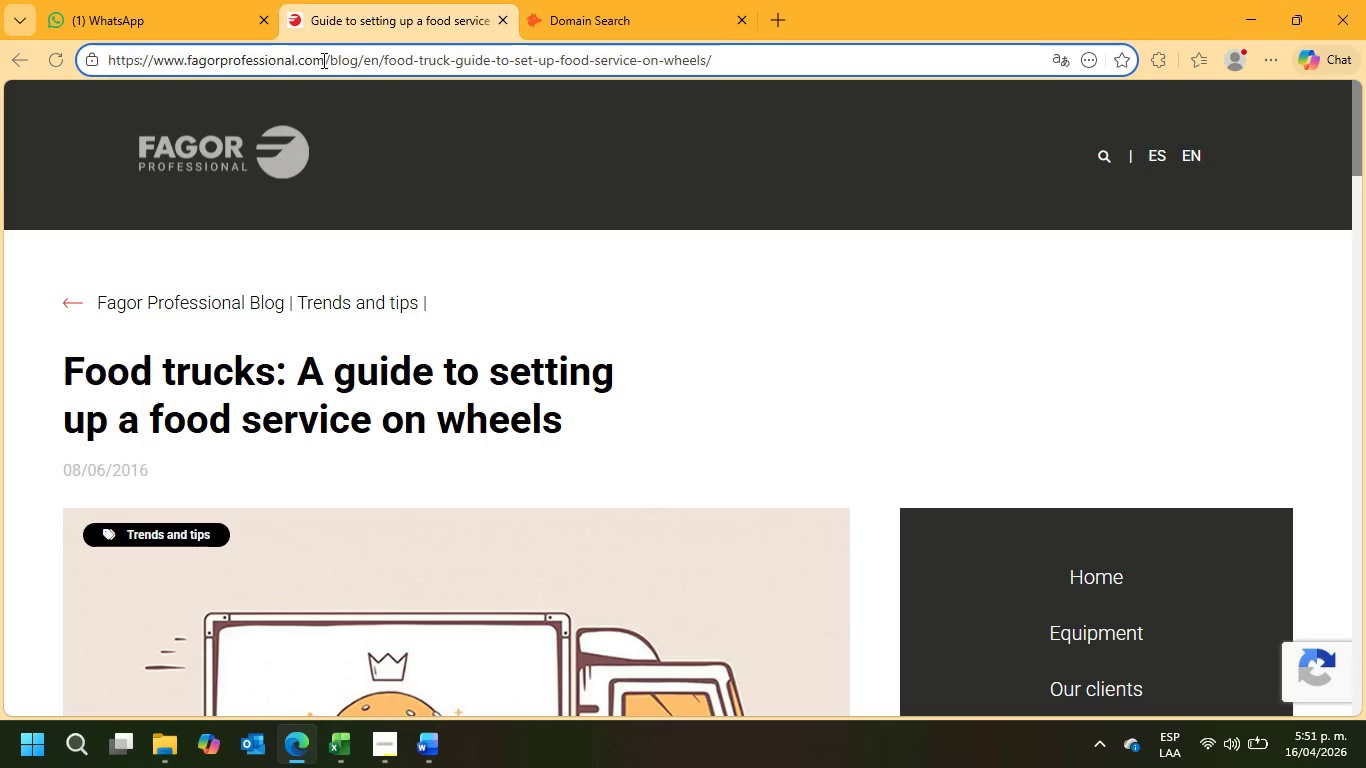 
left_click_drag(start_coordinate=[322, 60], to_coordinate=[188, 68])
 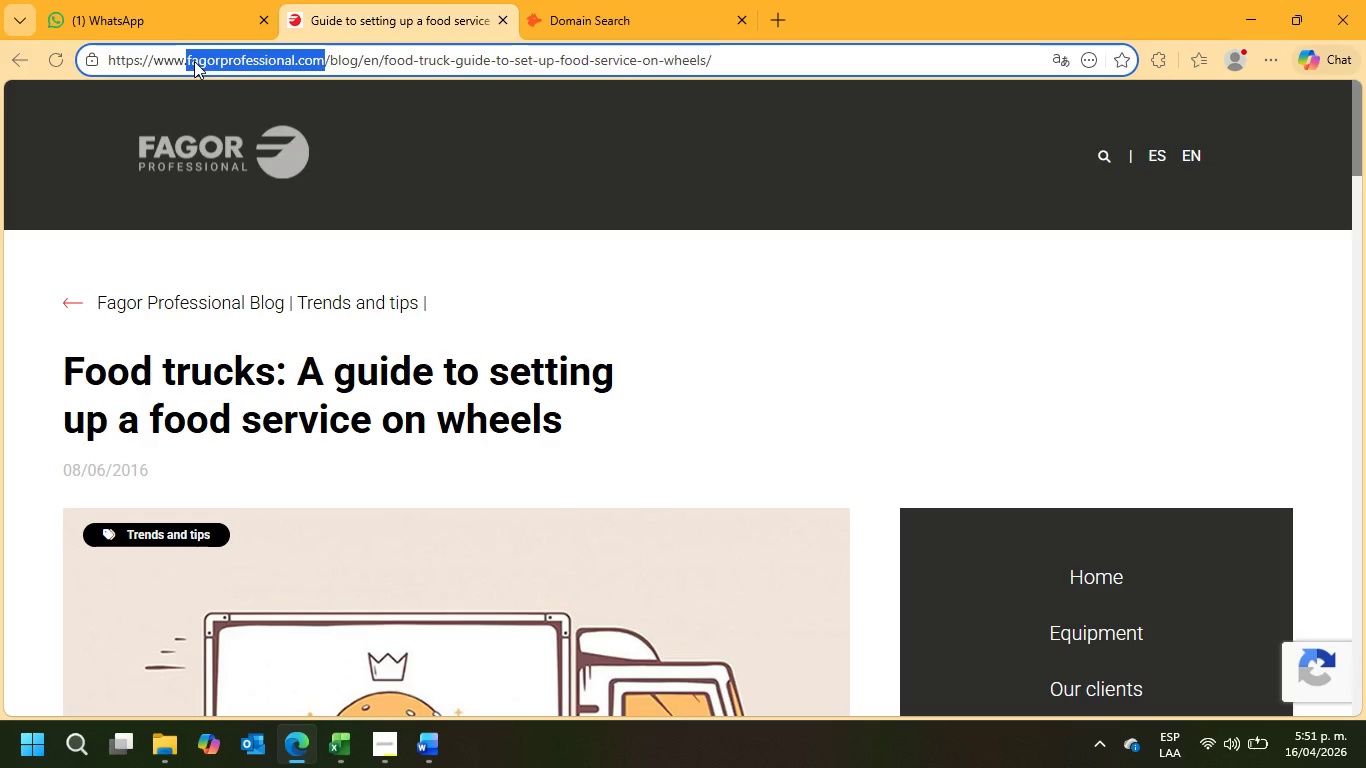 
right_click([194, 61])
 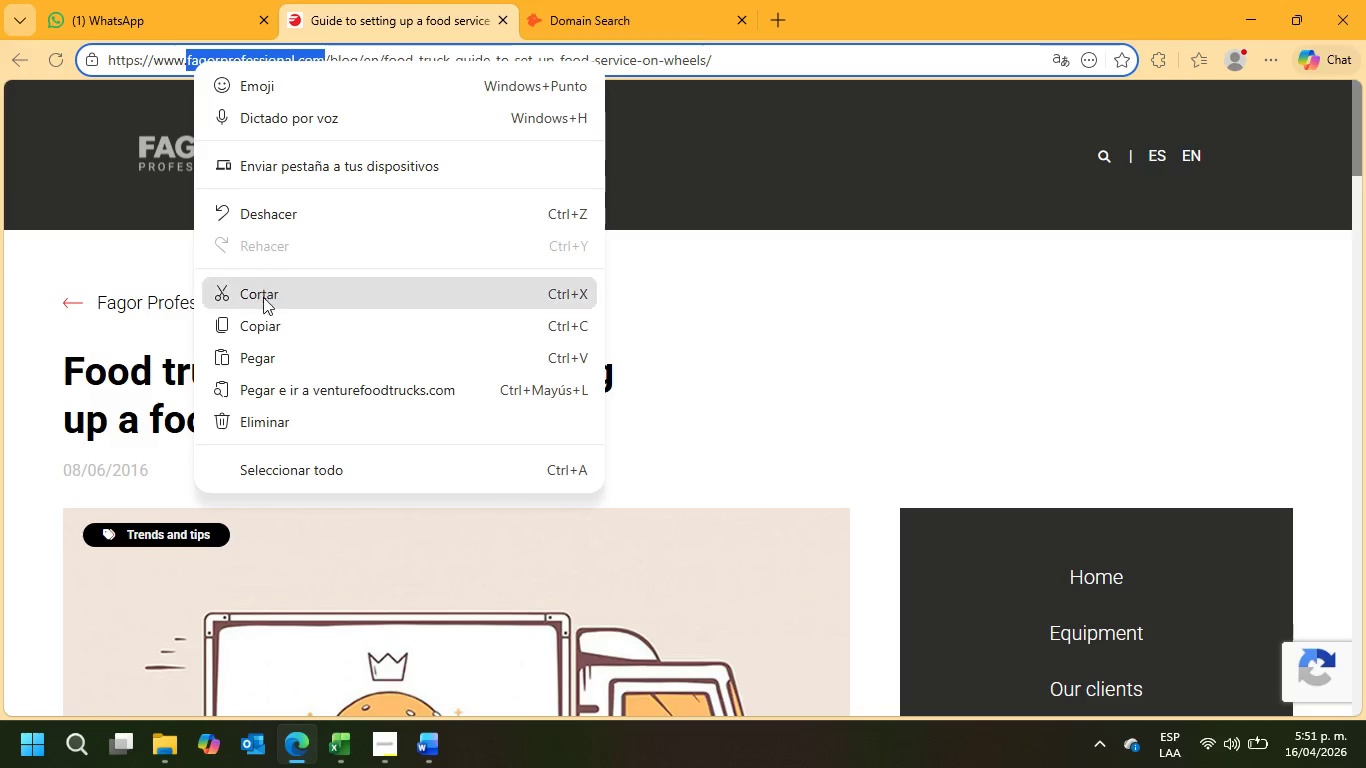 
left_click([257, 323])
 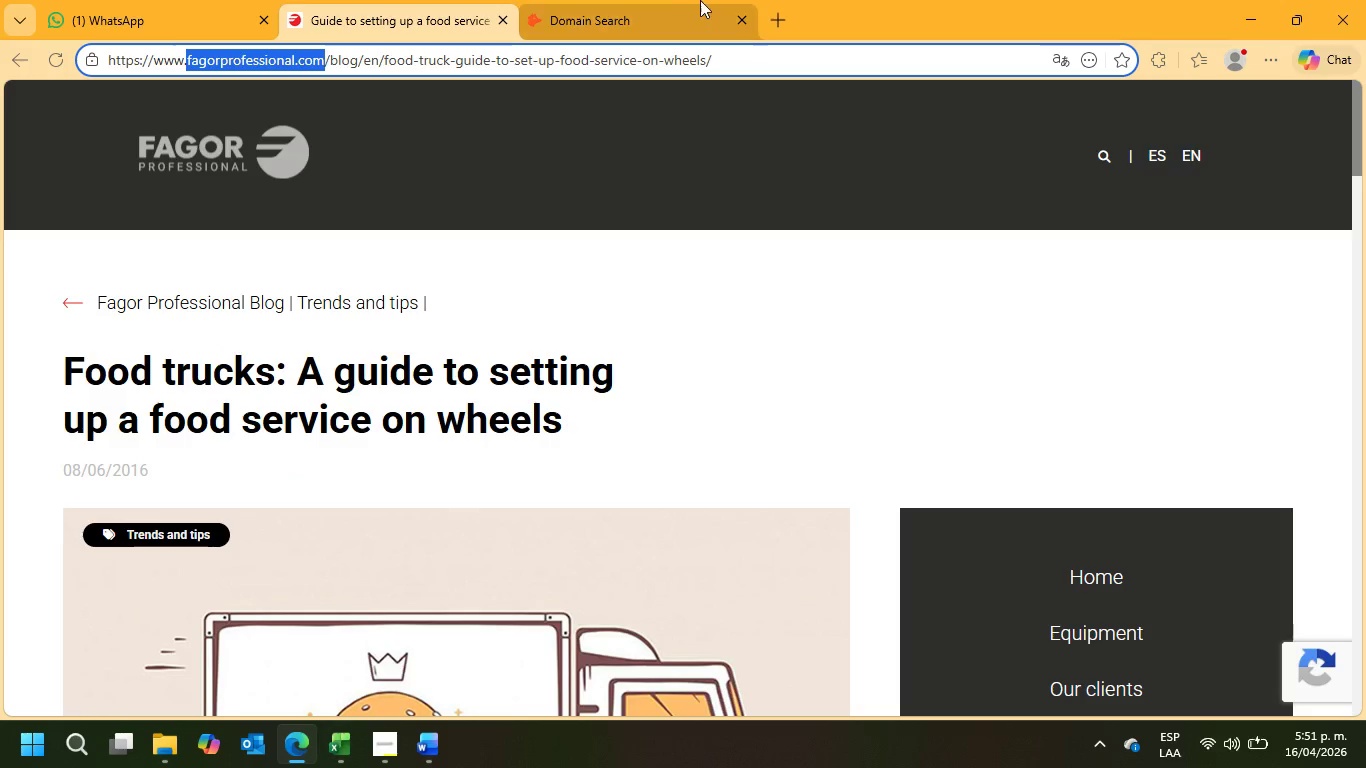 
left_click([702, 0])
 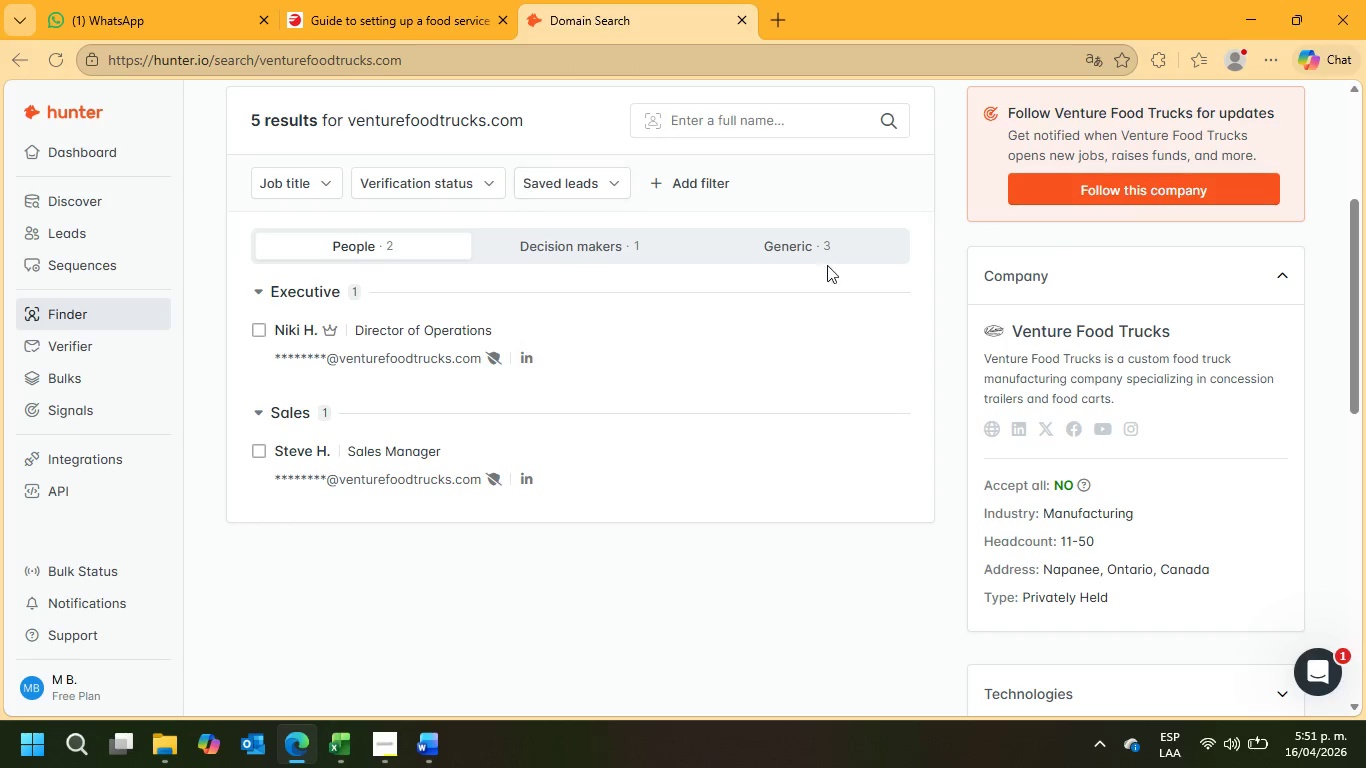 
scroll: coordinate [886, 243], scroll_direction: up, amount: 3.0
 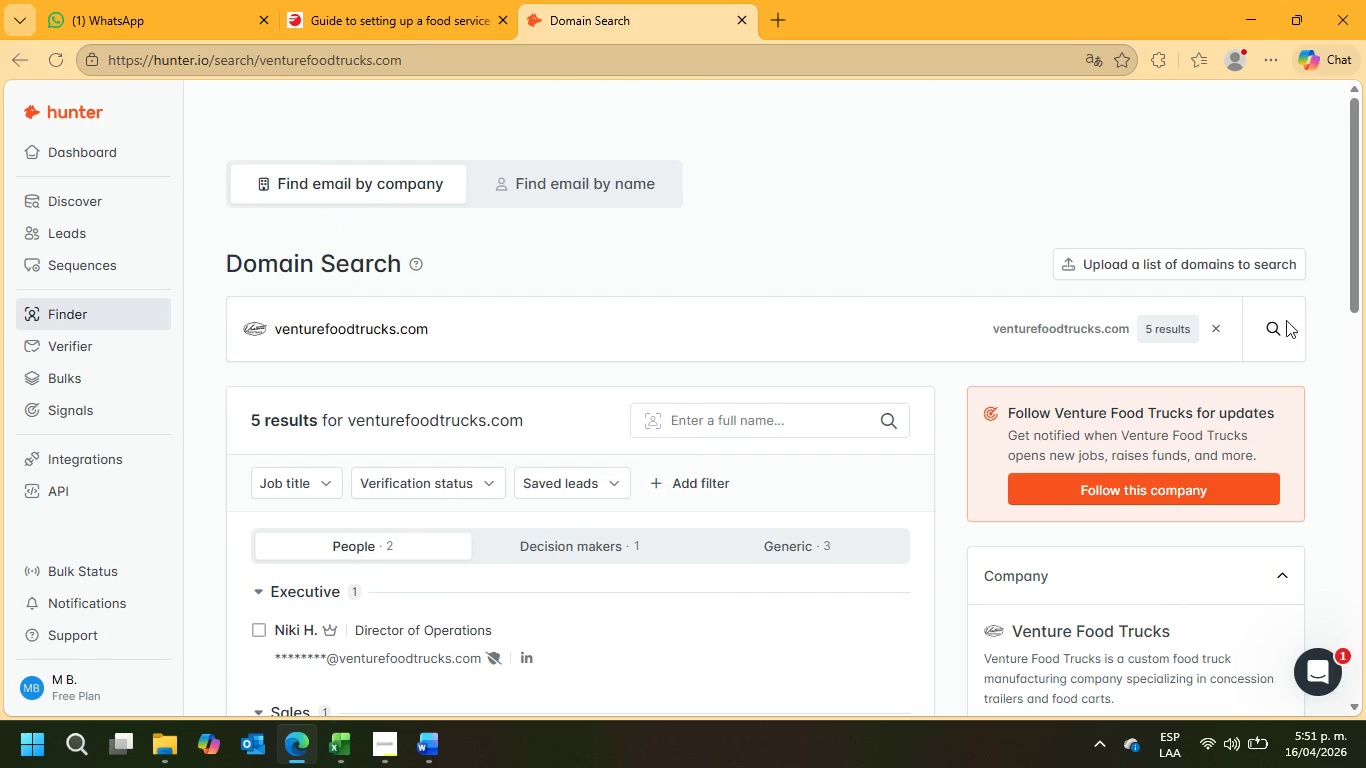 
left_click([1217, 329])
 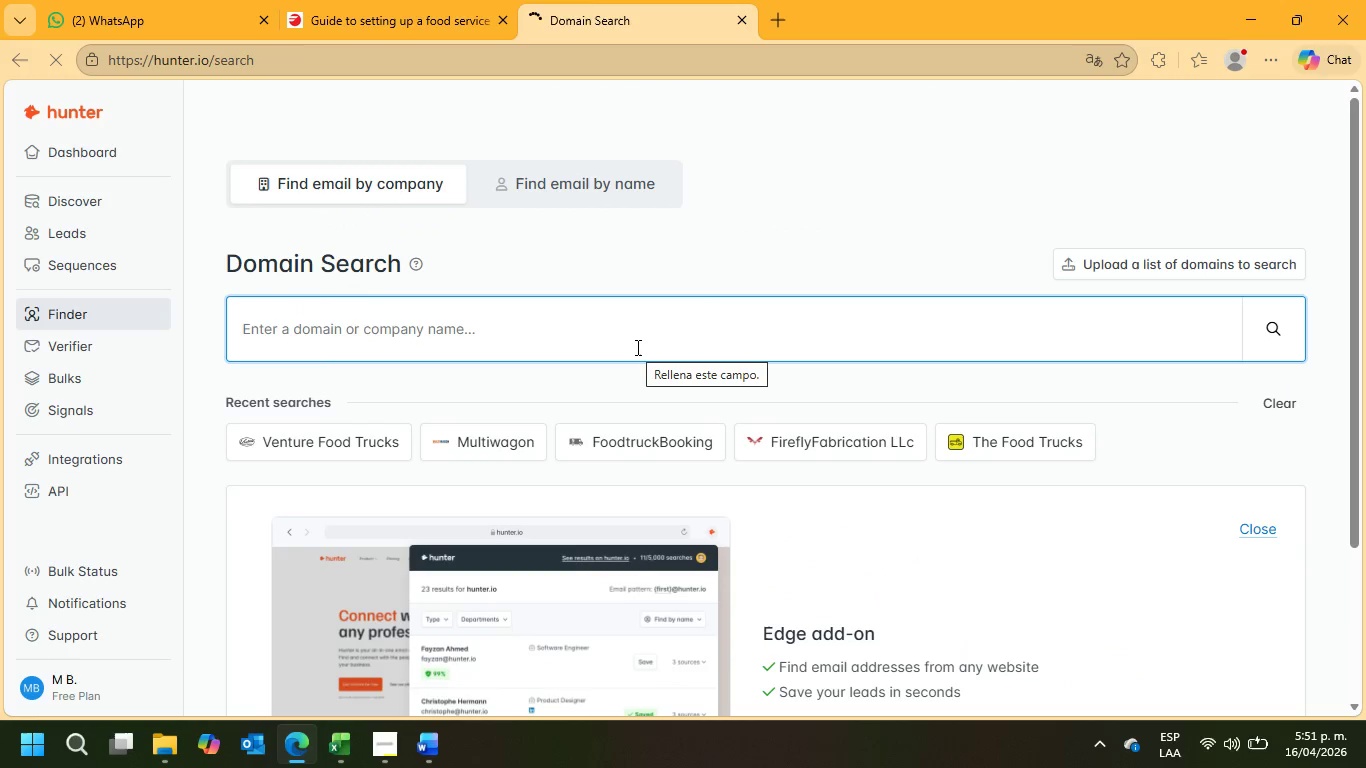 
left_click([633, 334])
 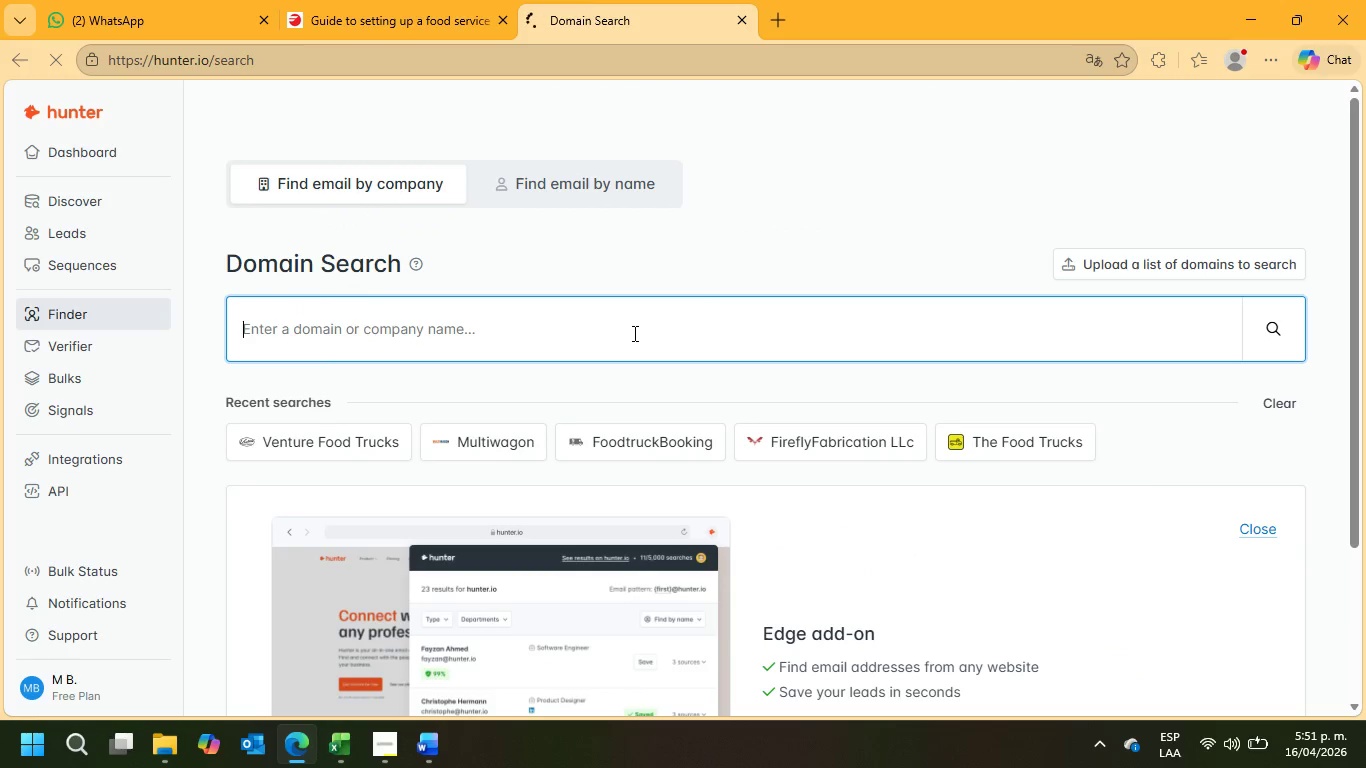 
key(Control+V)
 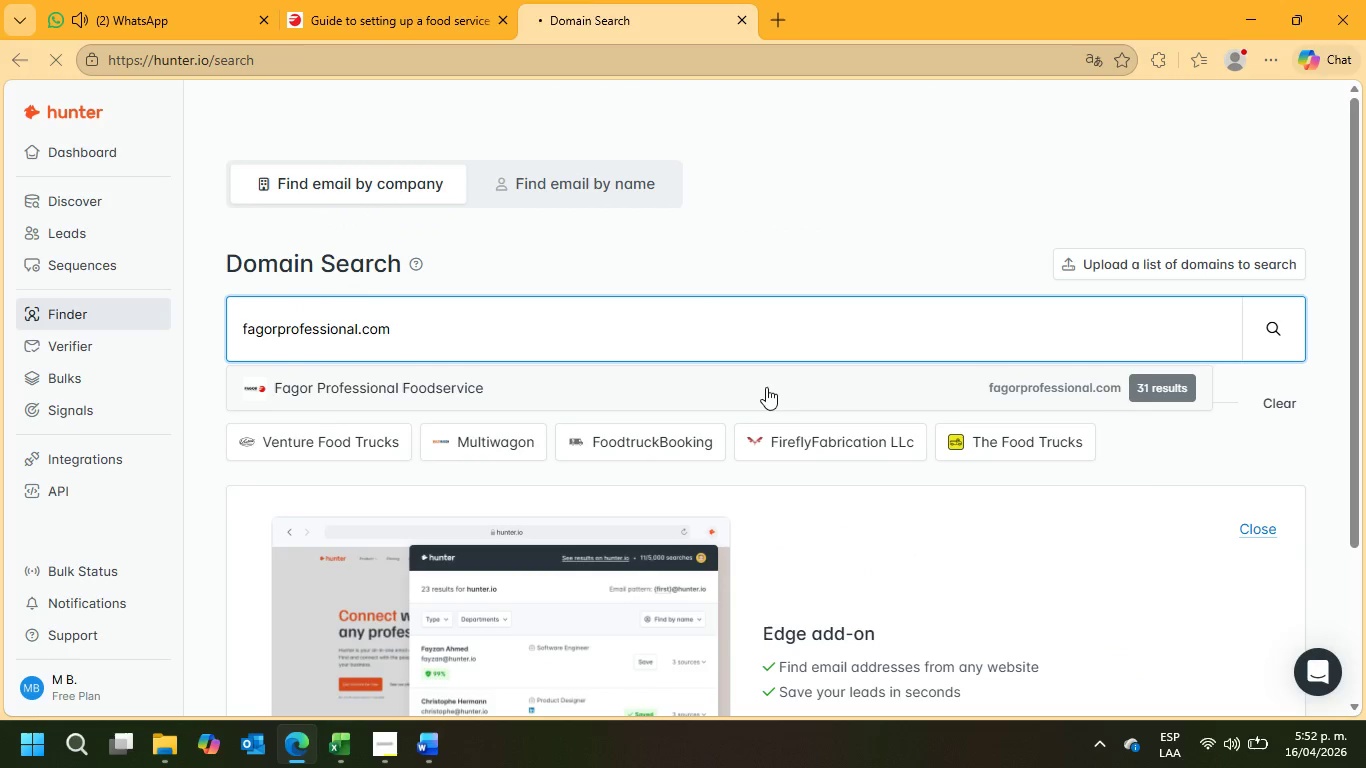 
left_click([766, 387])
 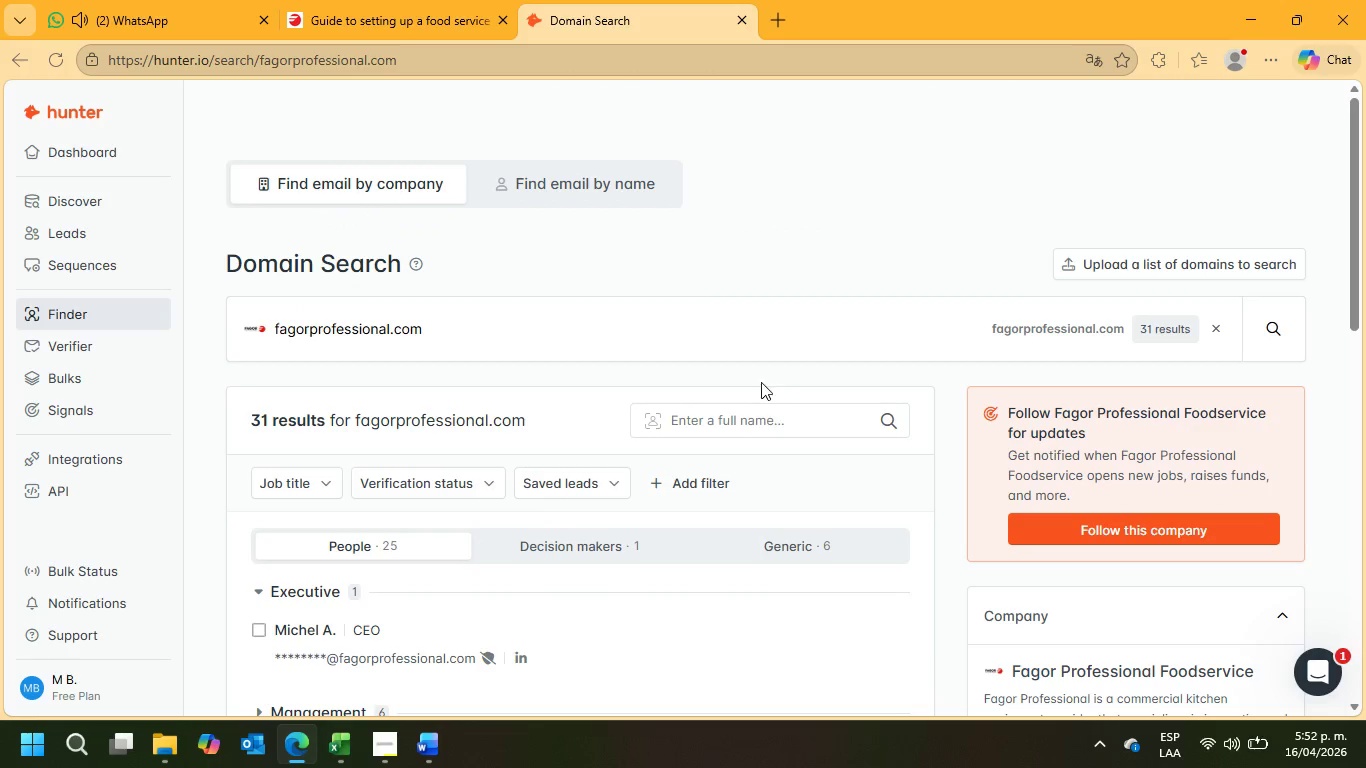 
scroll: coordinate [747, 379], scroll_direction: down, amount: 3.0
 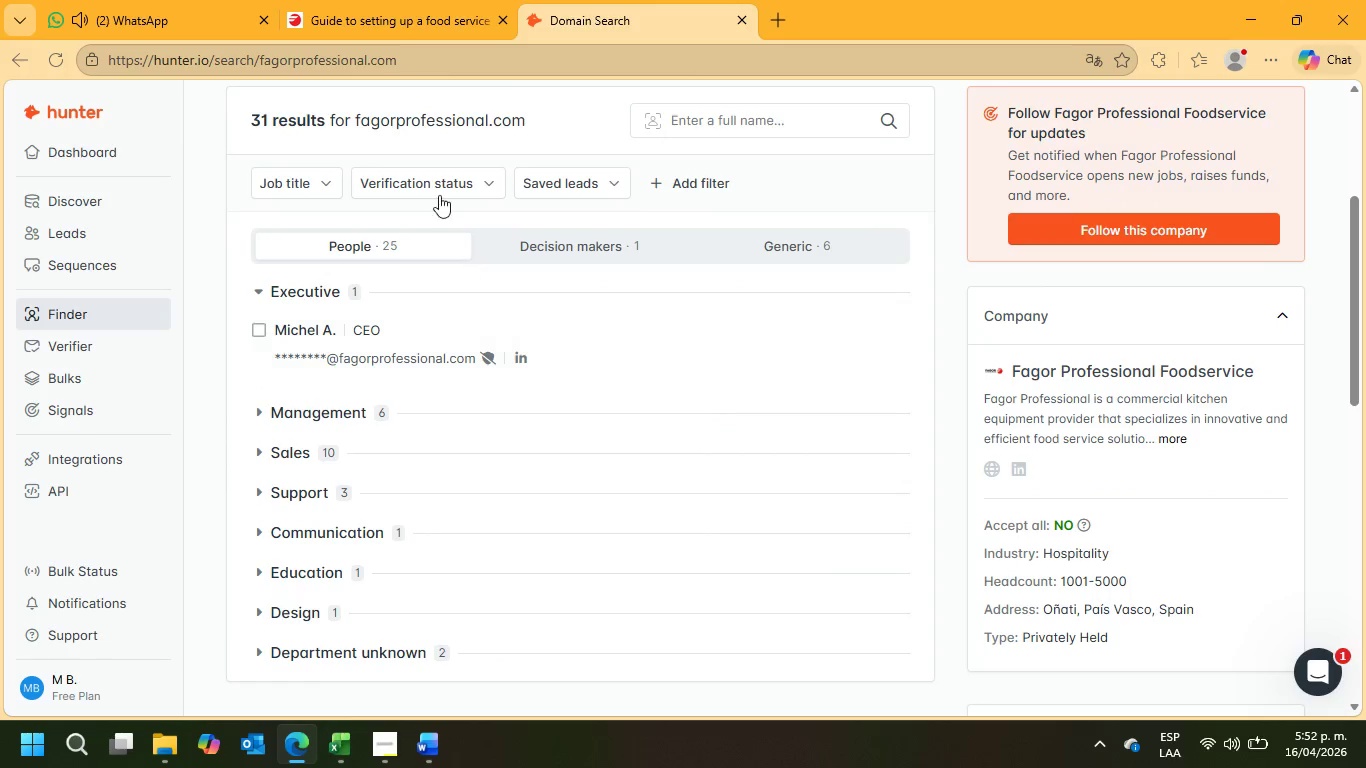 
left_click([436, 185])
 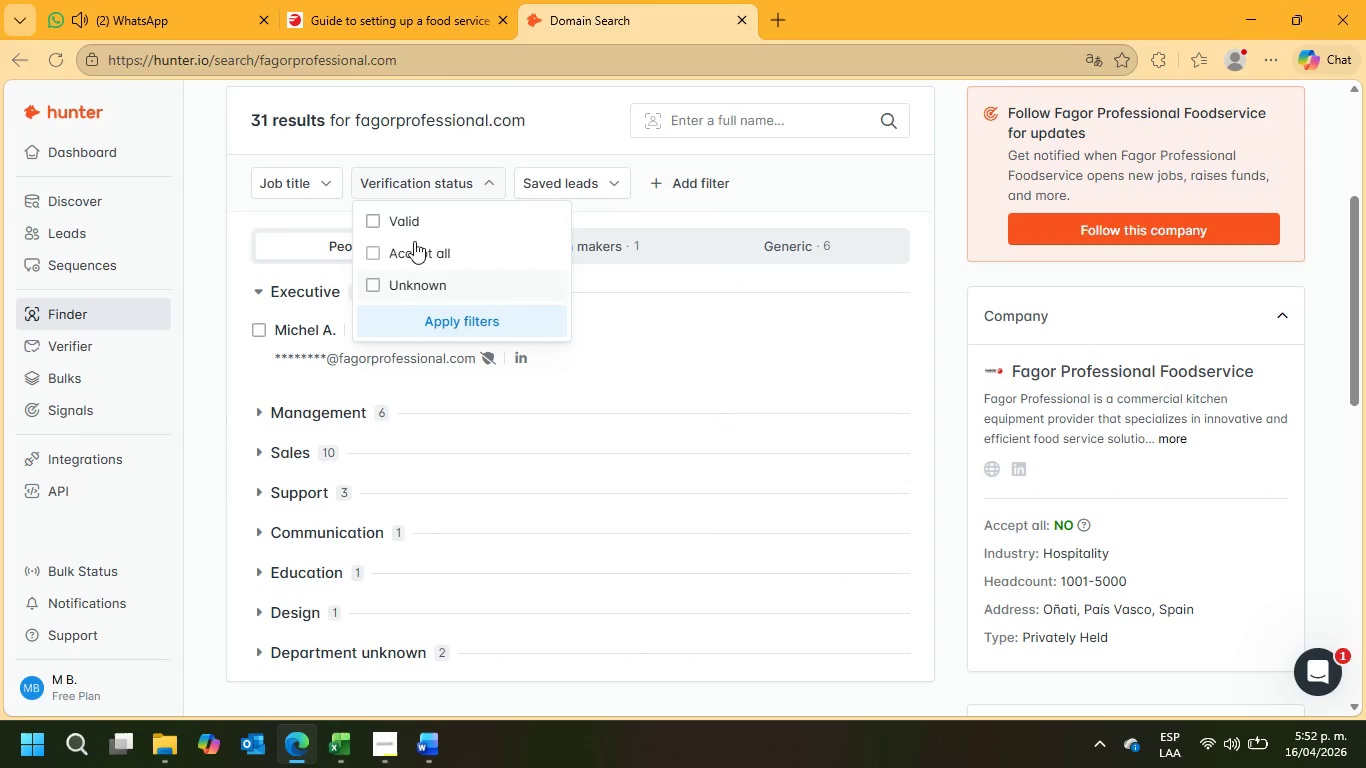 
left_click([413, 227])
 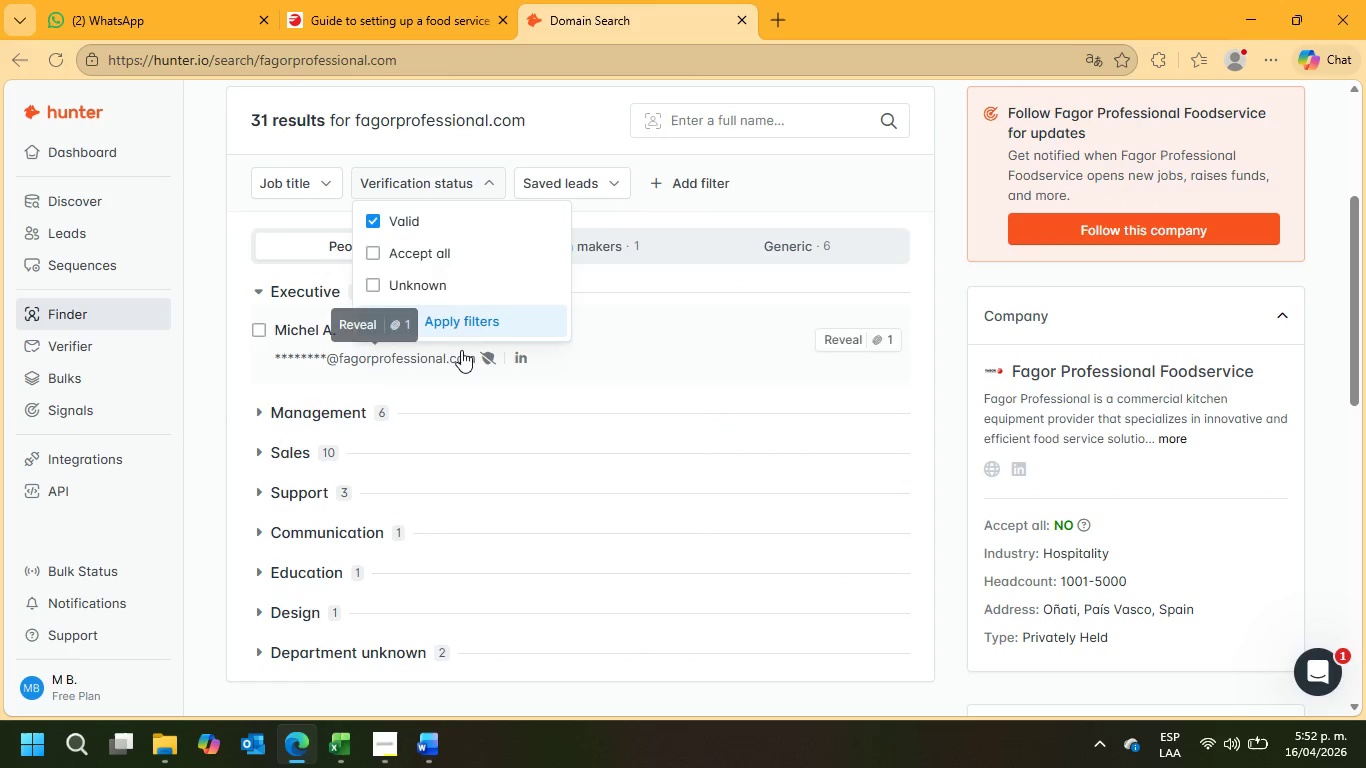 
left_click([464, 327])
 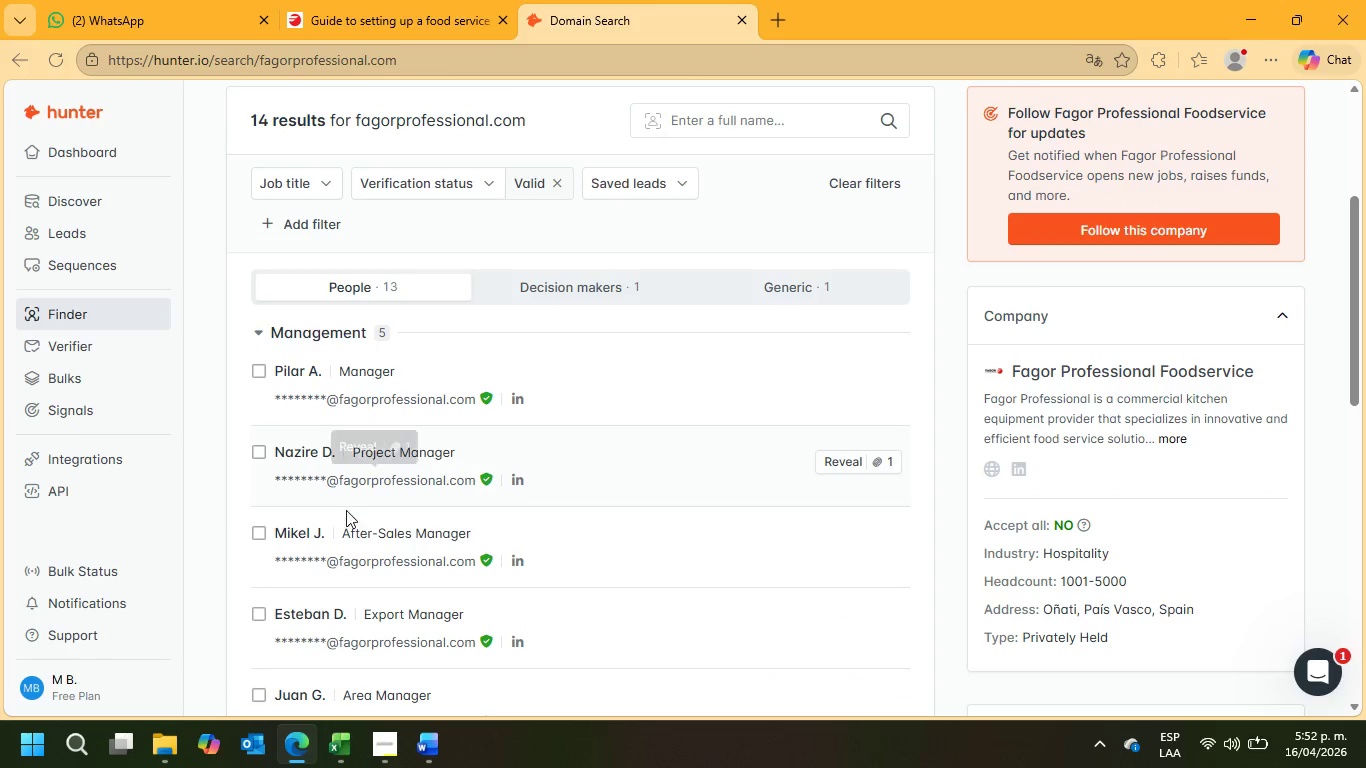 
scroll: coordinate [543, 545], scroll_direction: down, amount: 2.0
 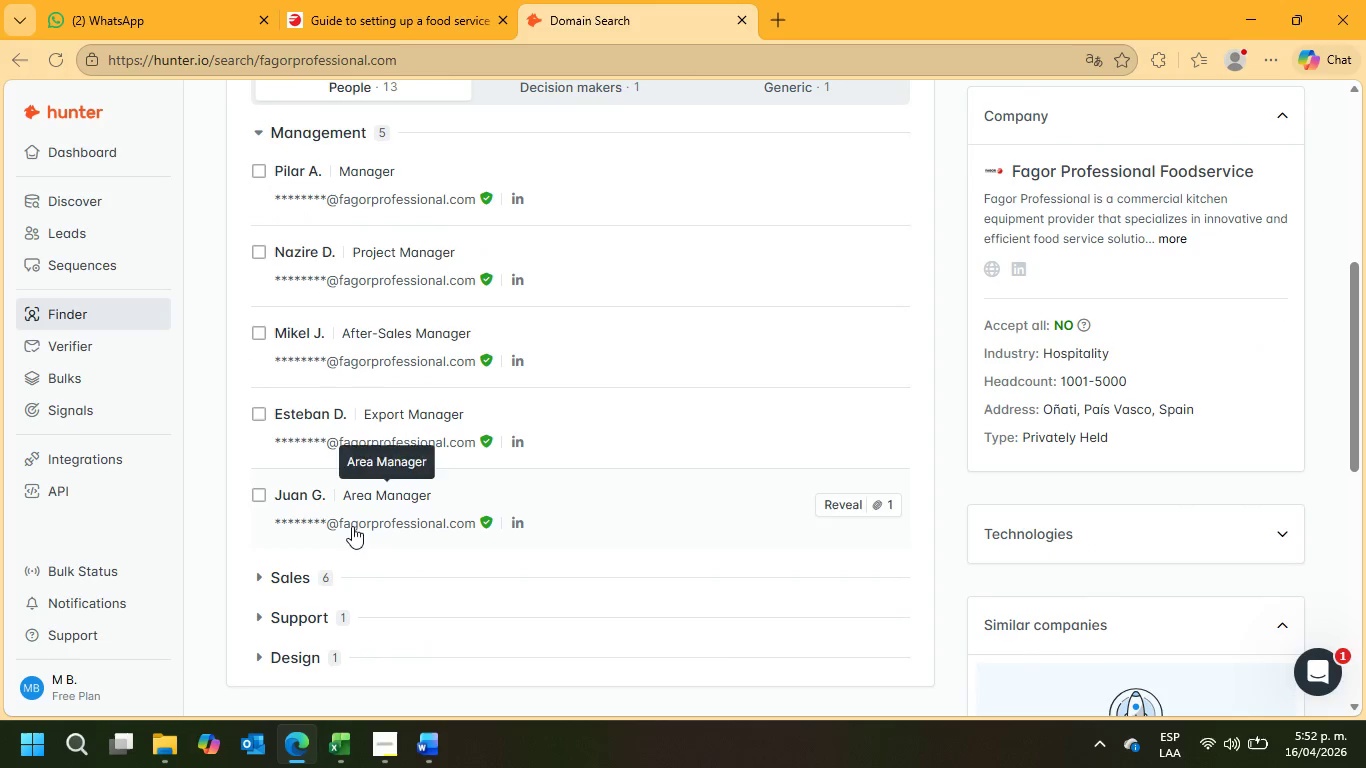 
left_click([257, 579])
 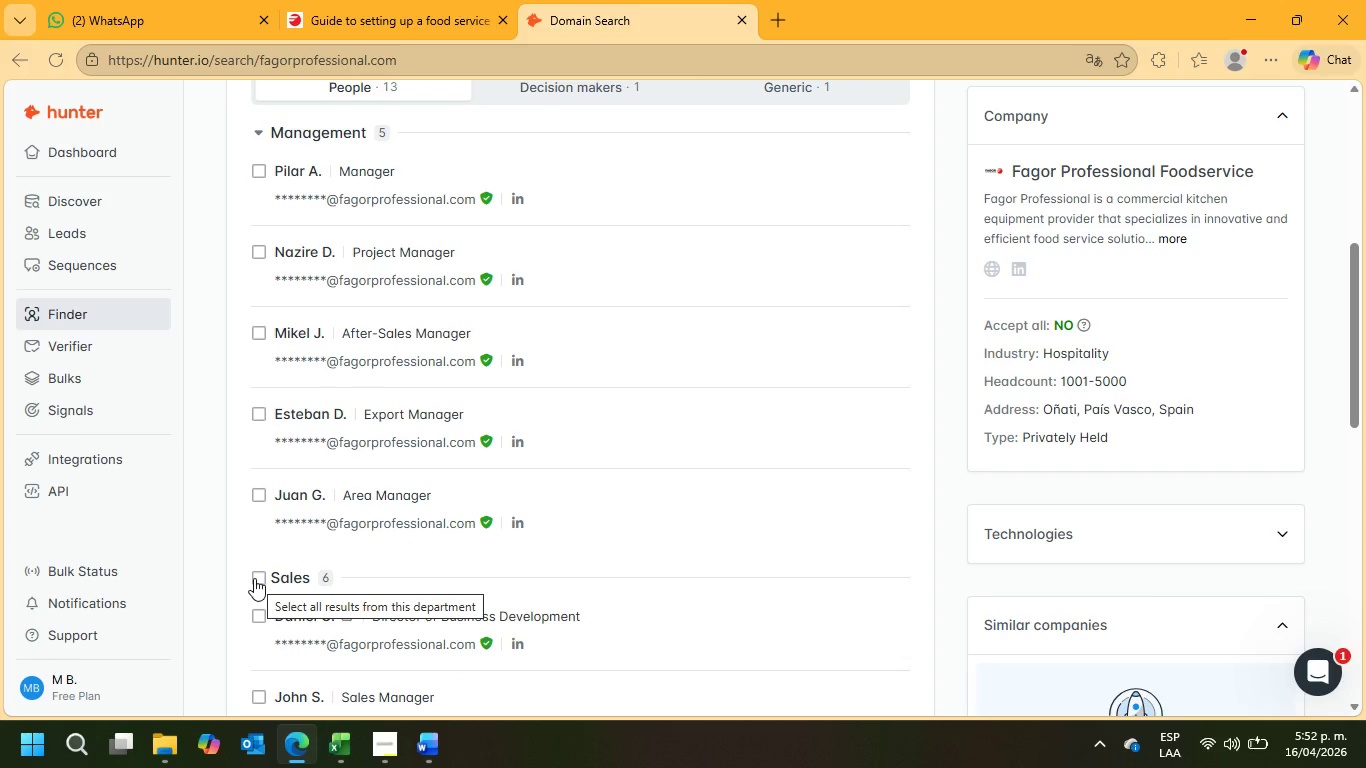 
left_click([340, 0])
 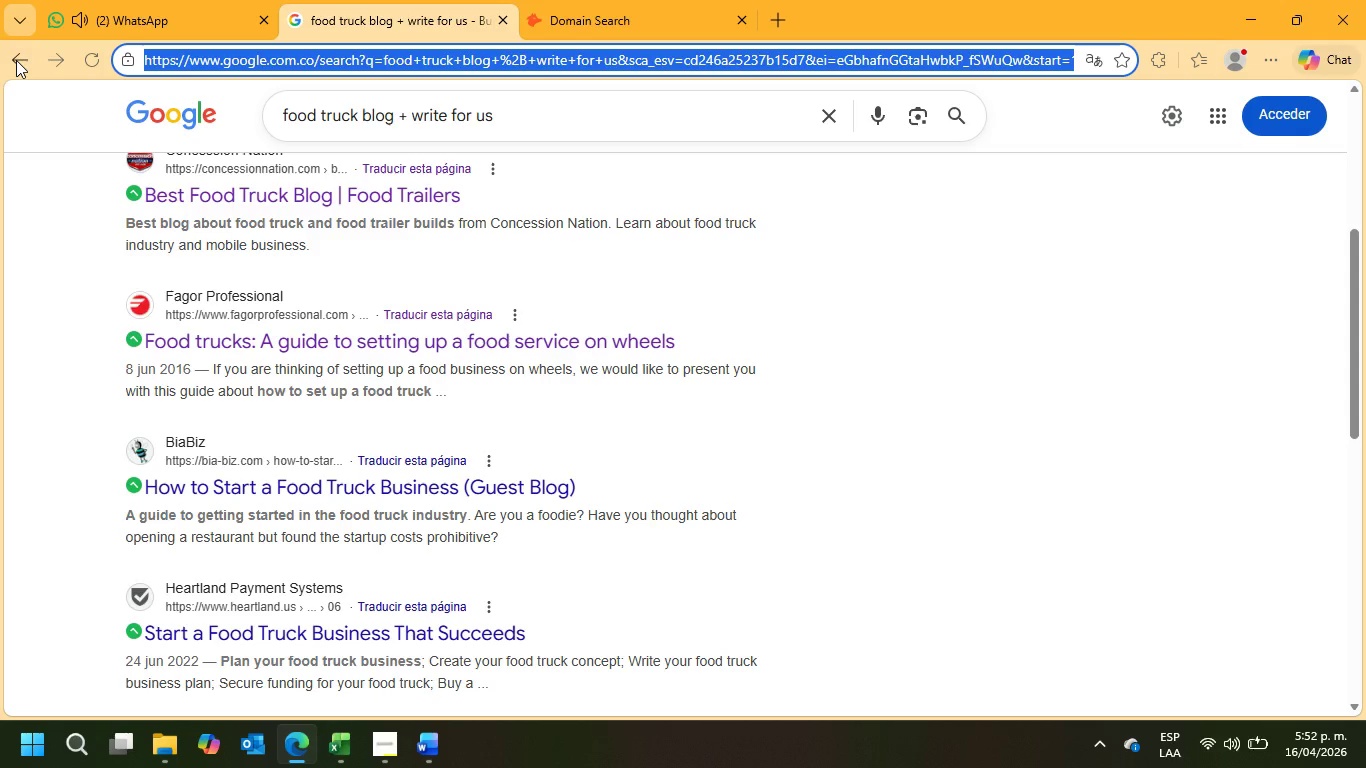 
wait(8.64)
 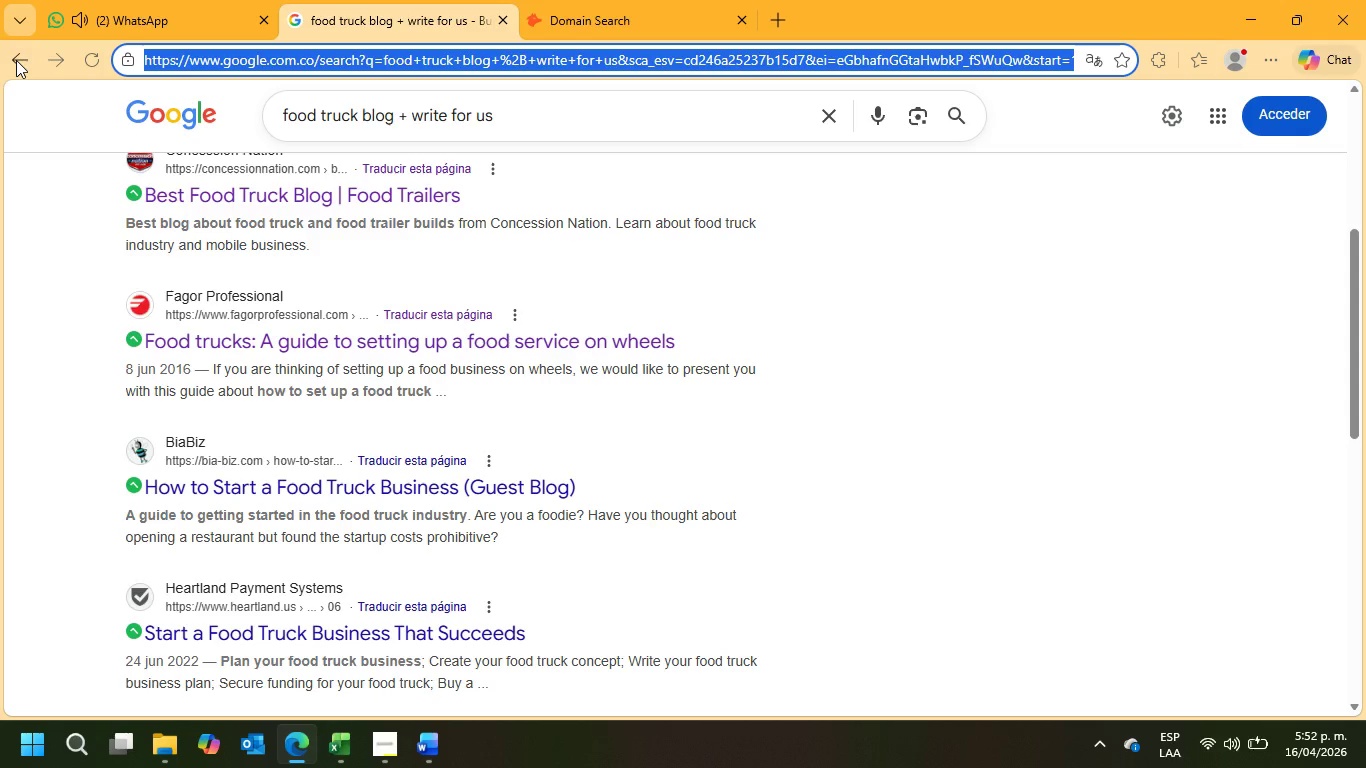 
scroll: coordinate [222, 459], scroll_direction: up, amount: 14.0
 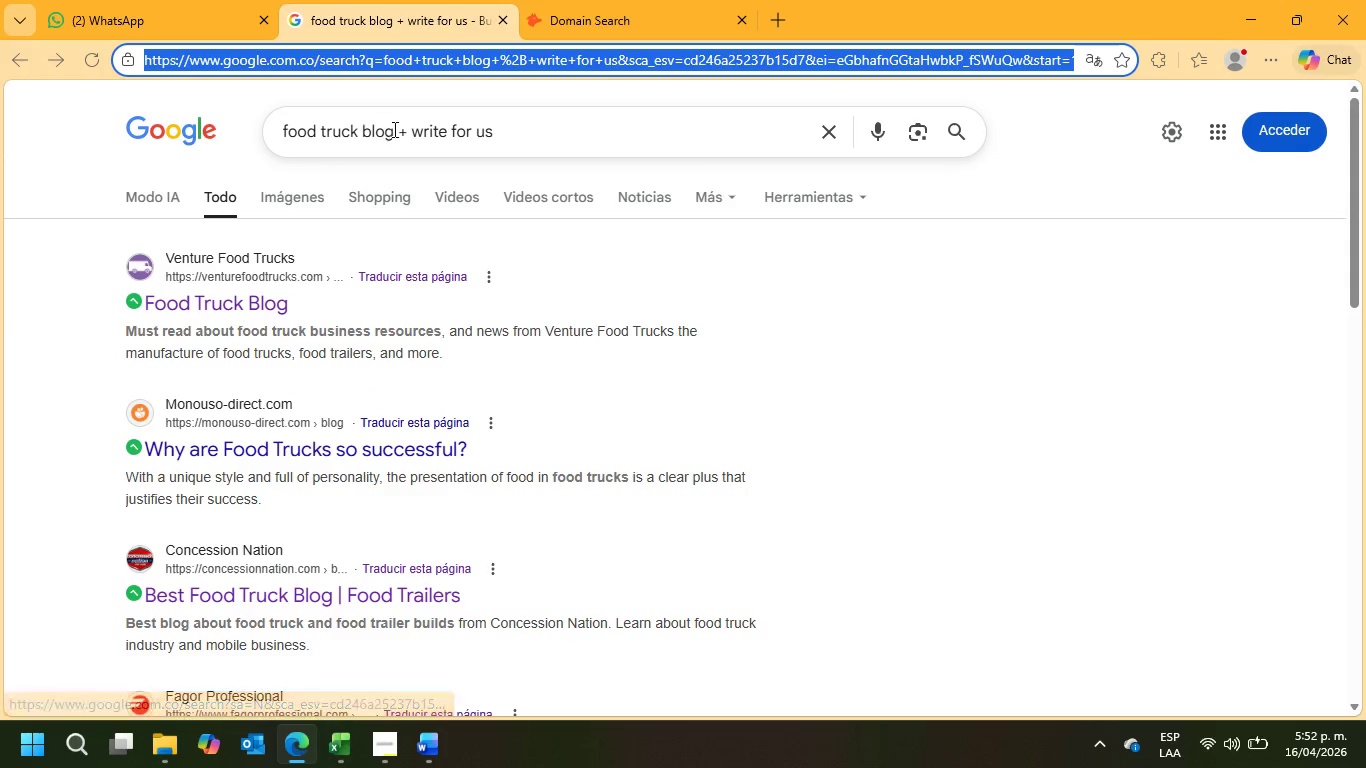 
left_click_drag(start_coordinate=[393, 129], to_coordinate=[289, 130])
 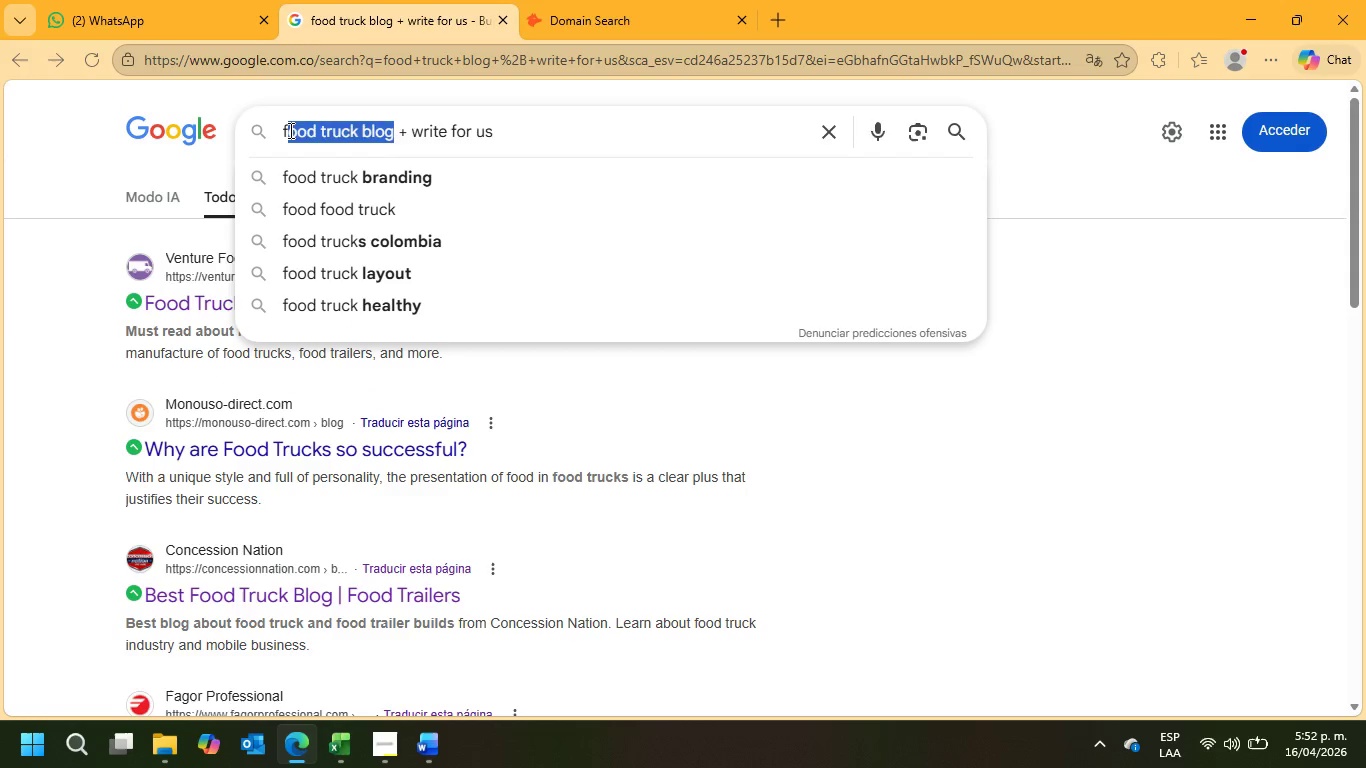 
type(small restaurant blog)
 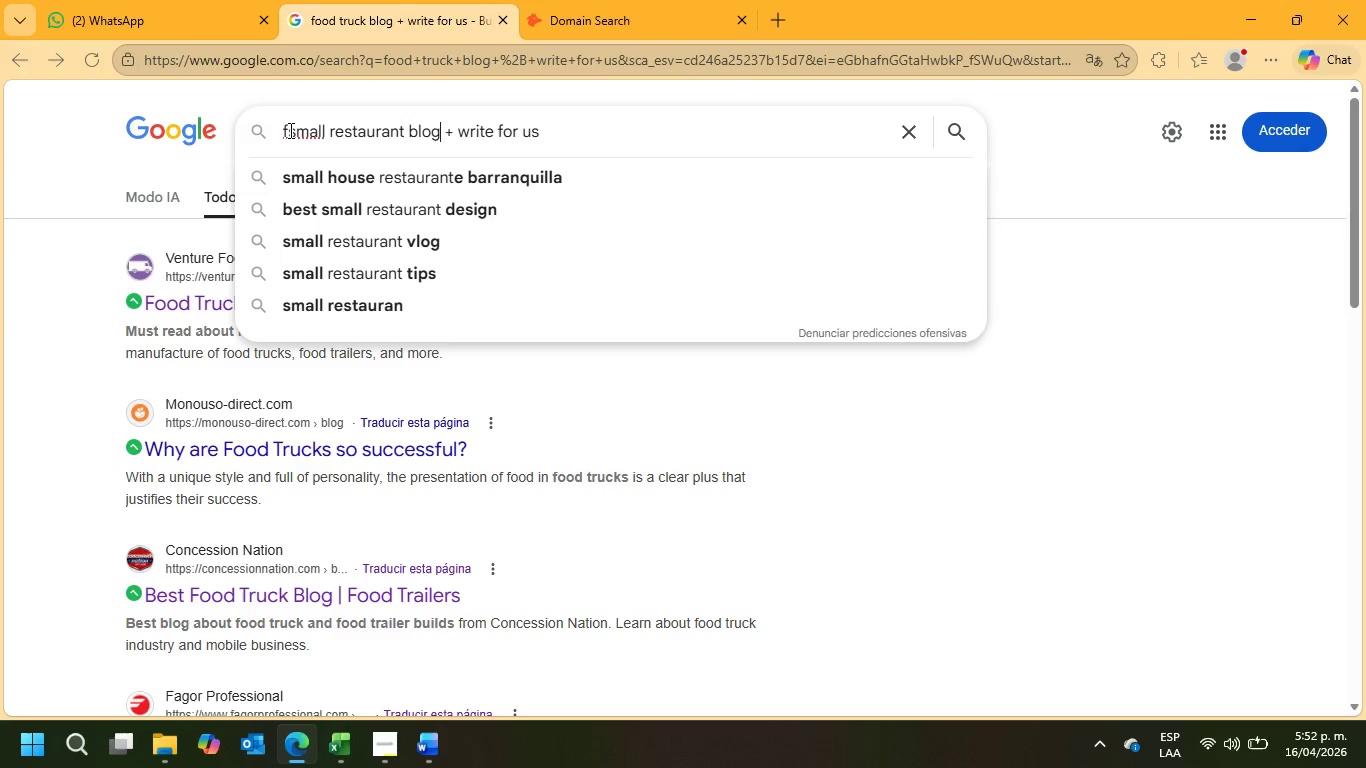 
key(Enter)
 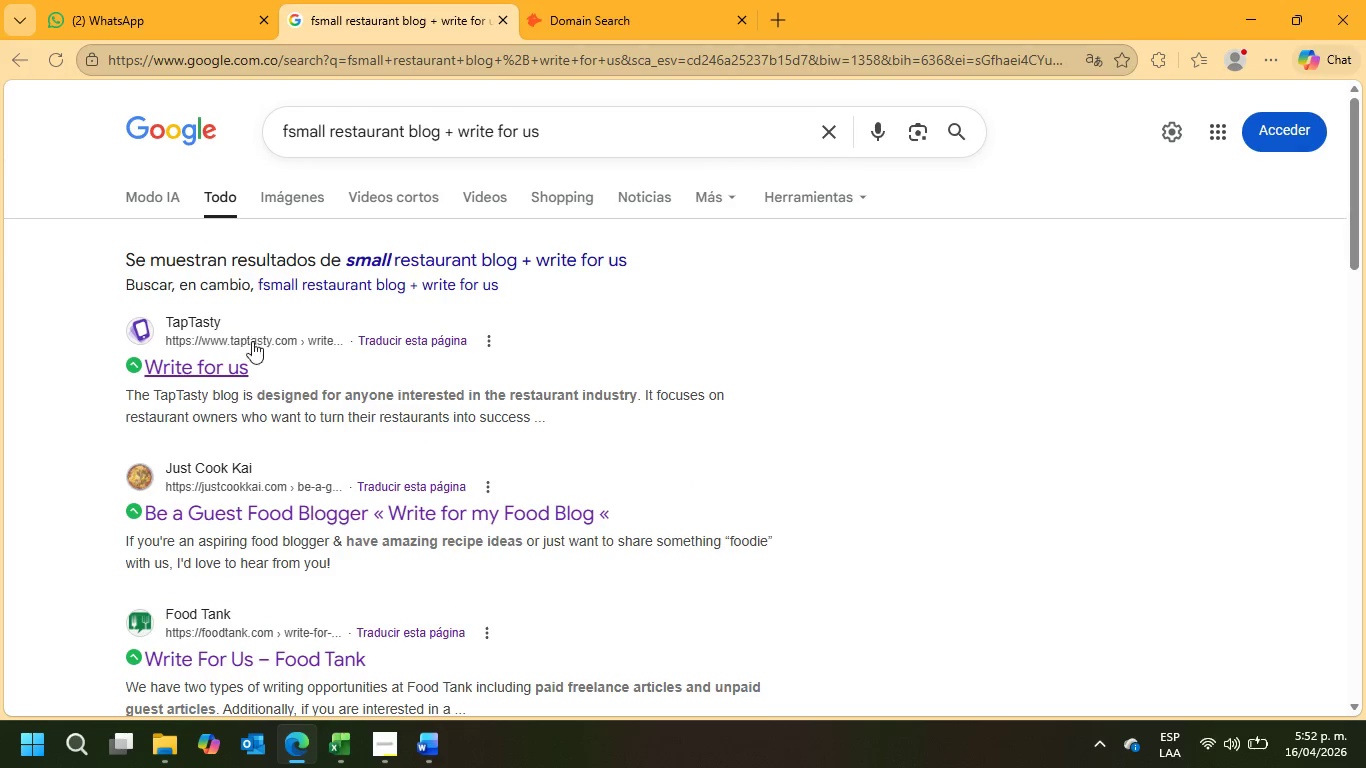 
scroll: coordinate [398, 486], scroll_direction: down, amount: 3.0
 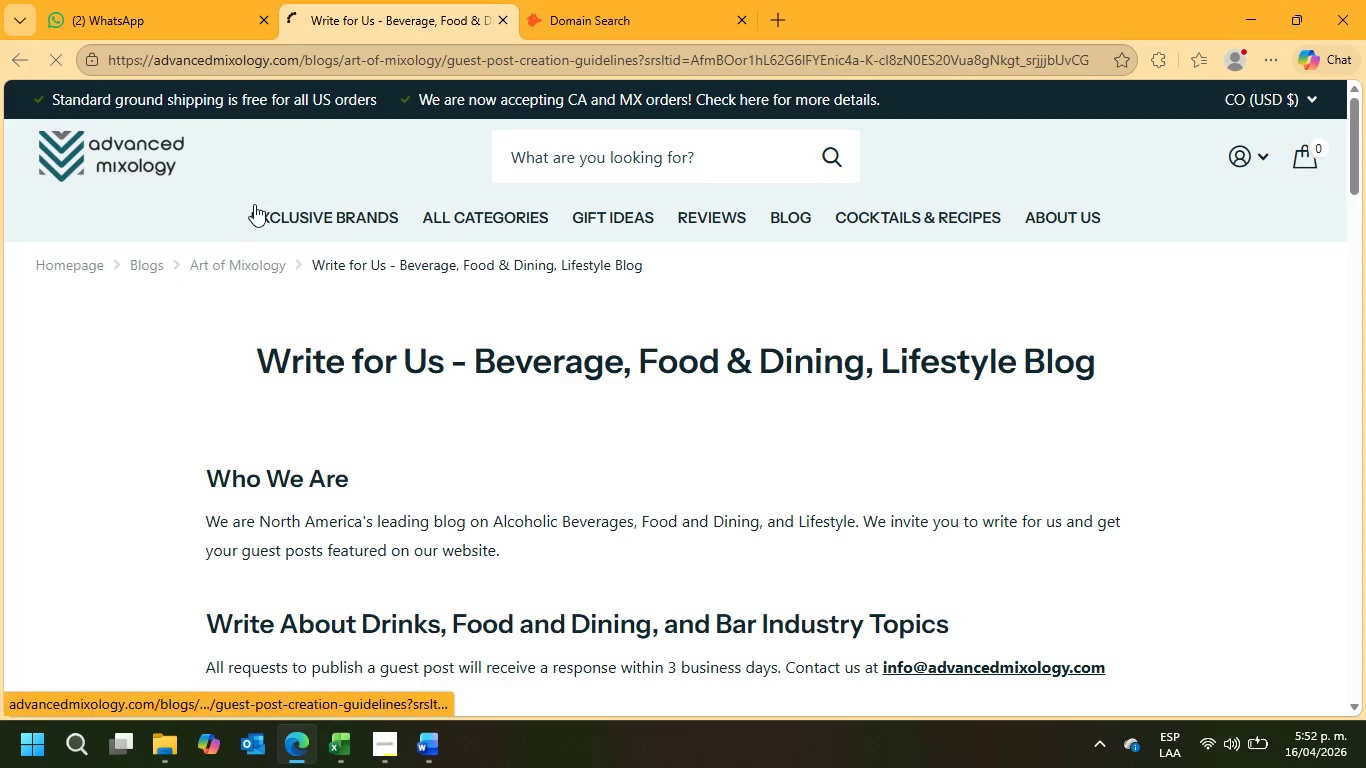 
wait(6.24)
 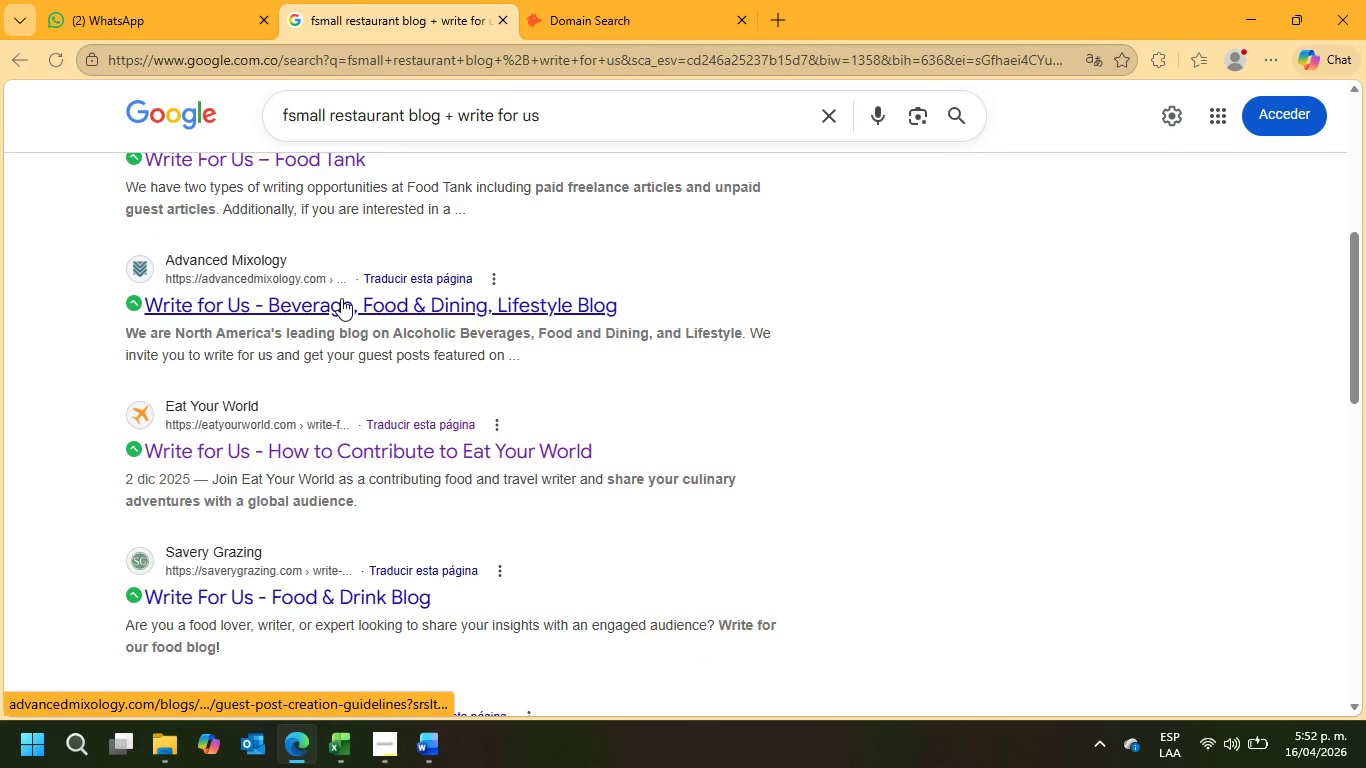 
left_click_drag(start_coordinate=[150, 57], to_coordinate=[261, 60])
 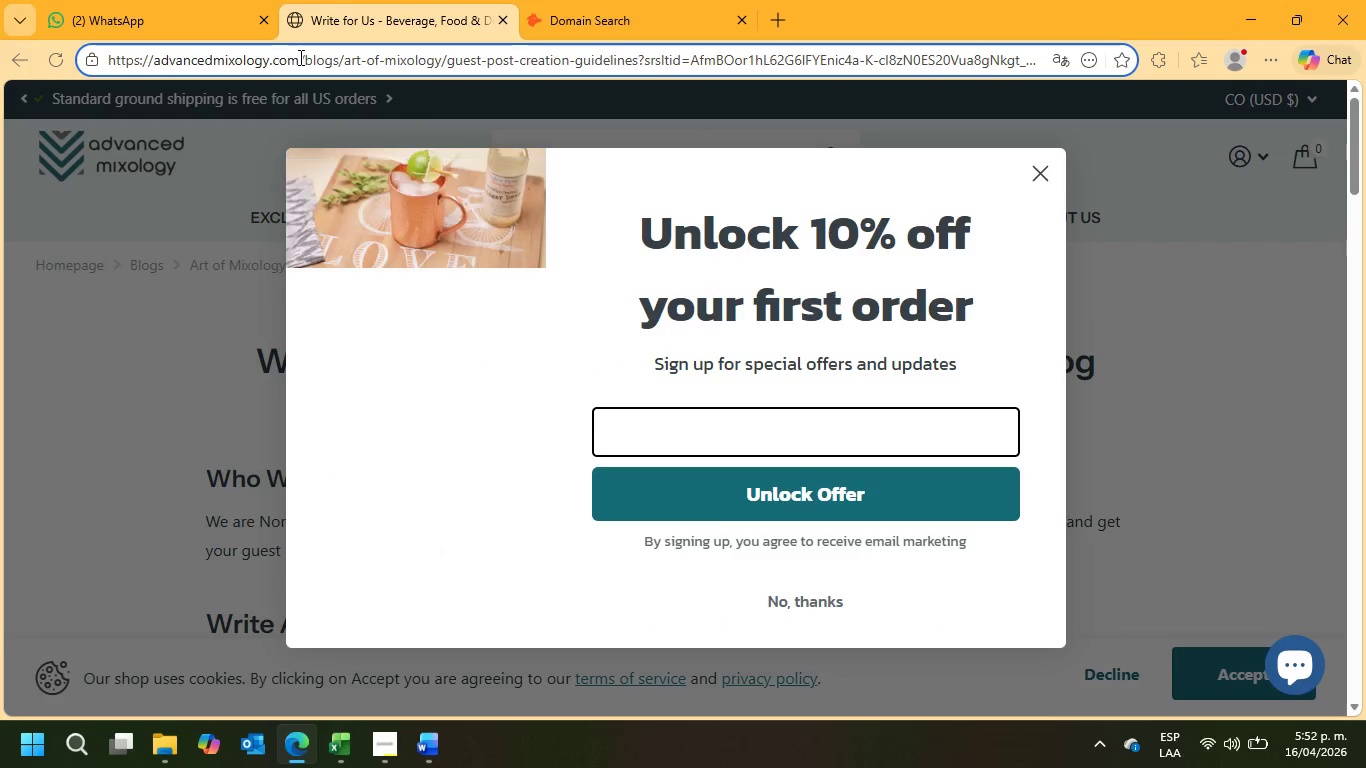 
left_click_drag(start_coordinate=[299, 57], to_coordinate=[159, 67])
 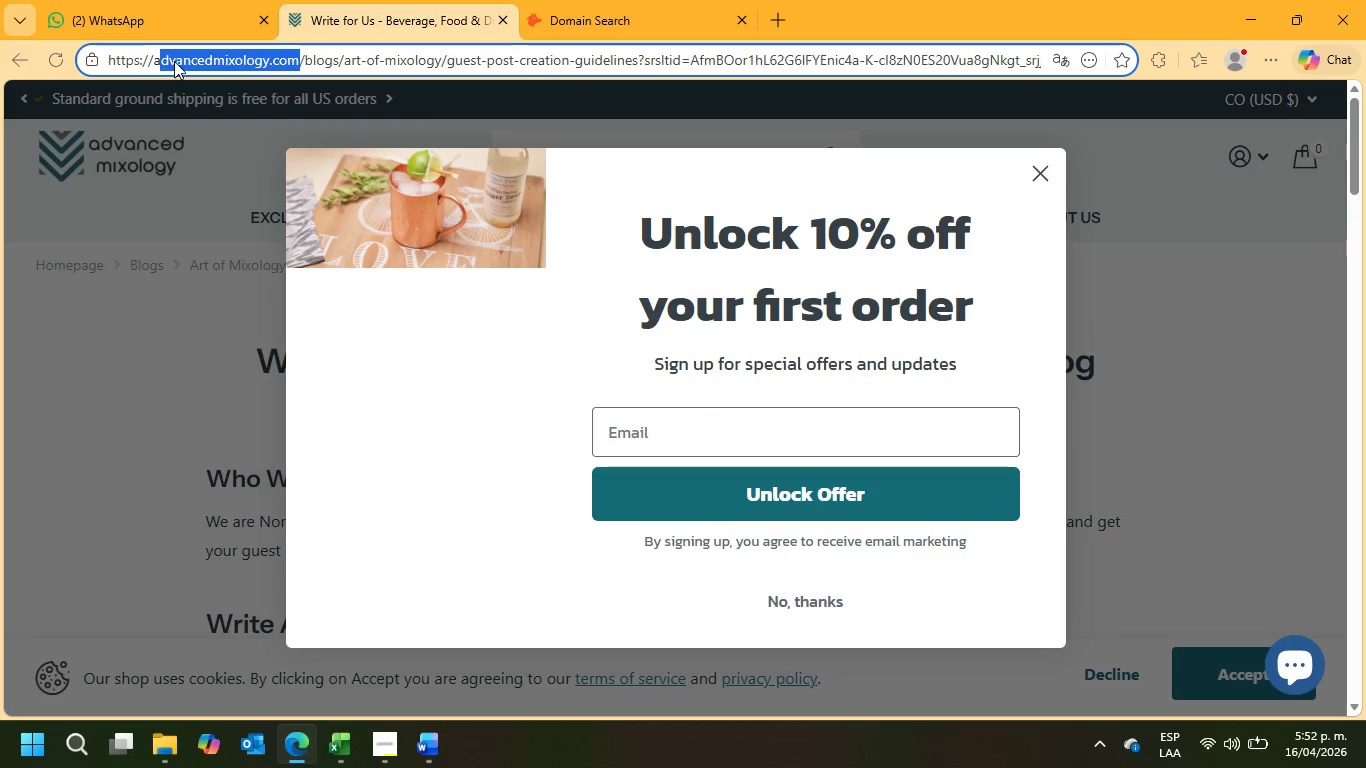 
right_click([174, 61])
 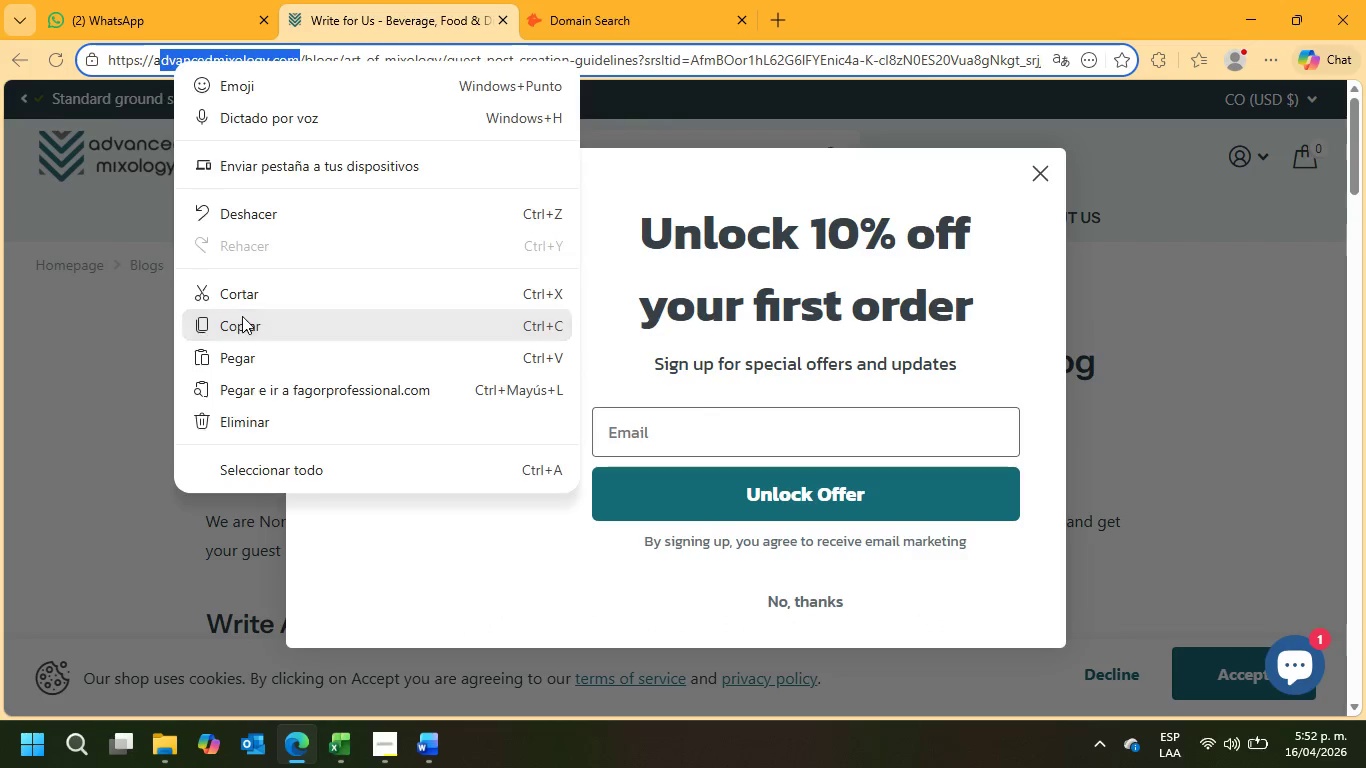 
double_click([612, 0])
 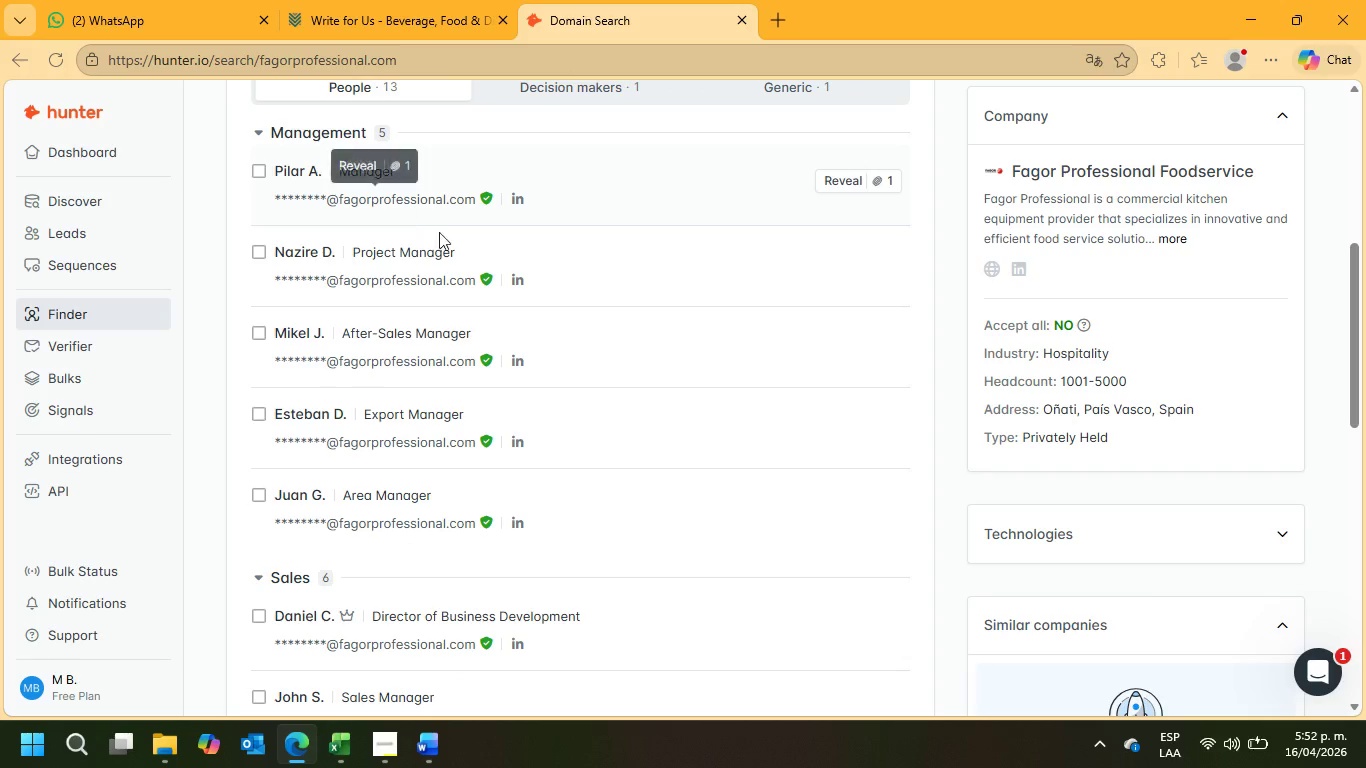 
scroll: coordinate [629, 246], scroll_direction: up, amount: 8.0
 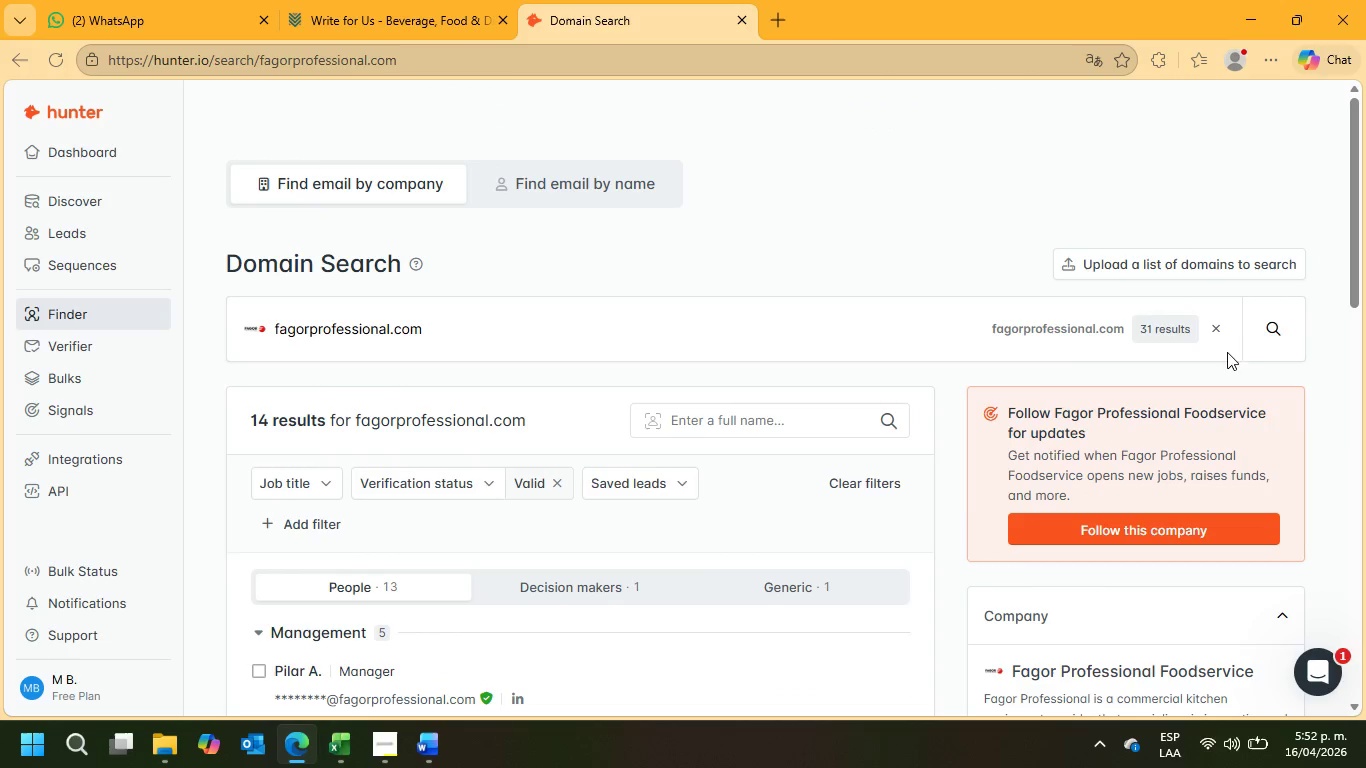 
left_click([1222, 331])
 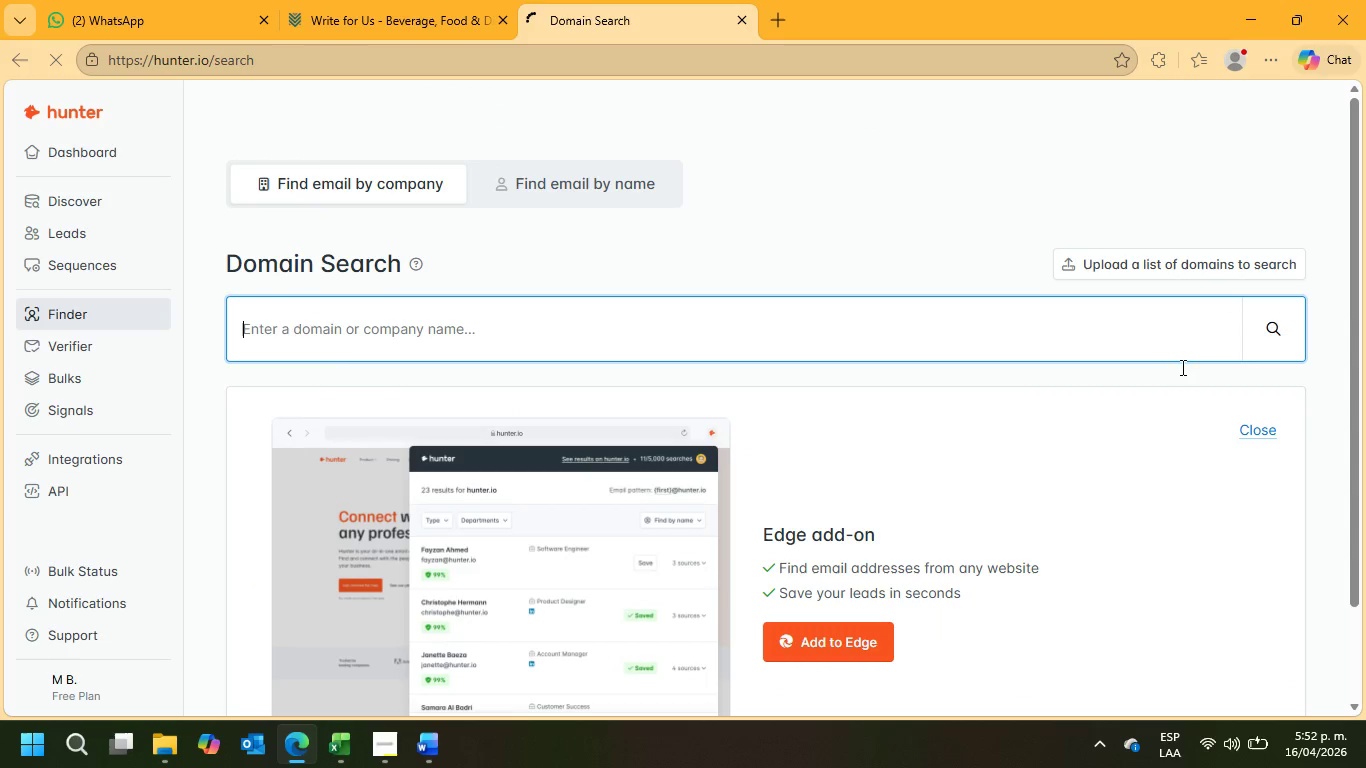 
mouse_move([979, 425])
 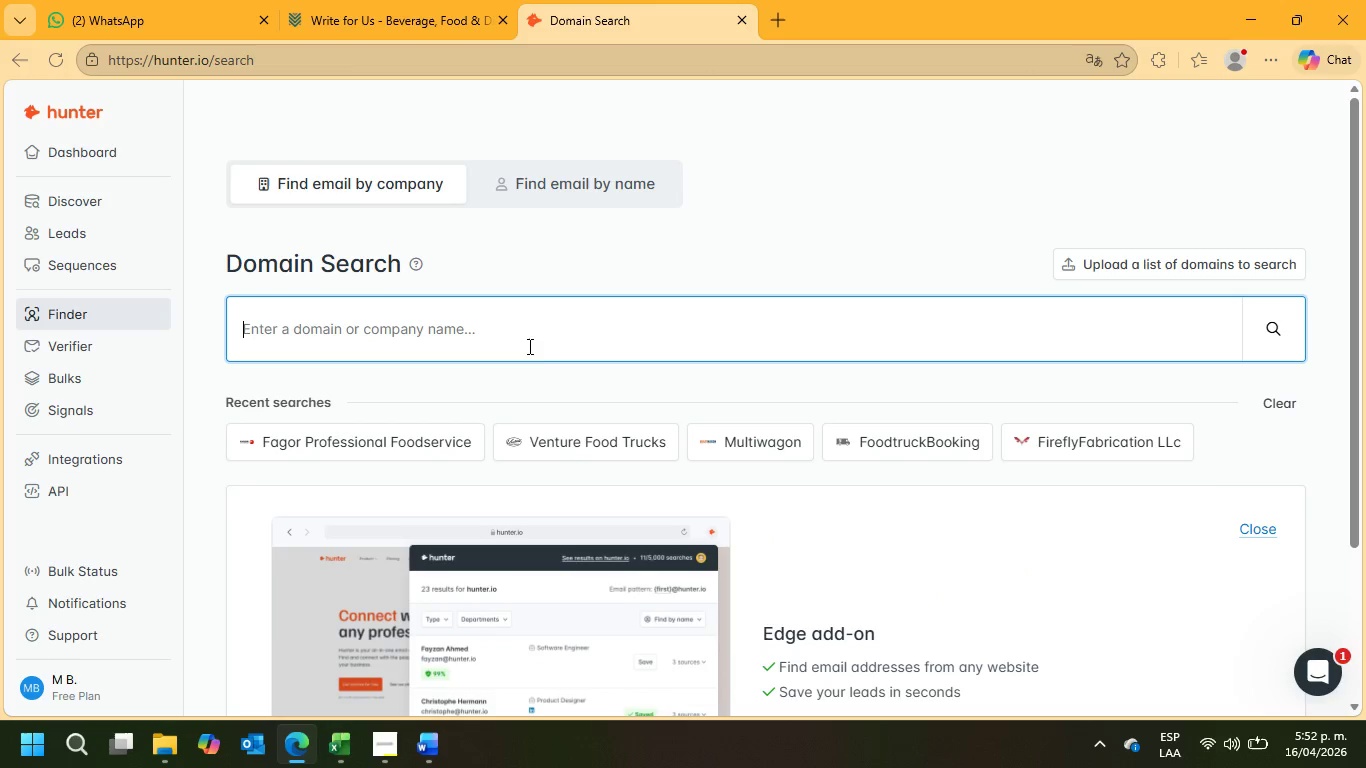 
left_click([521, 332])
 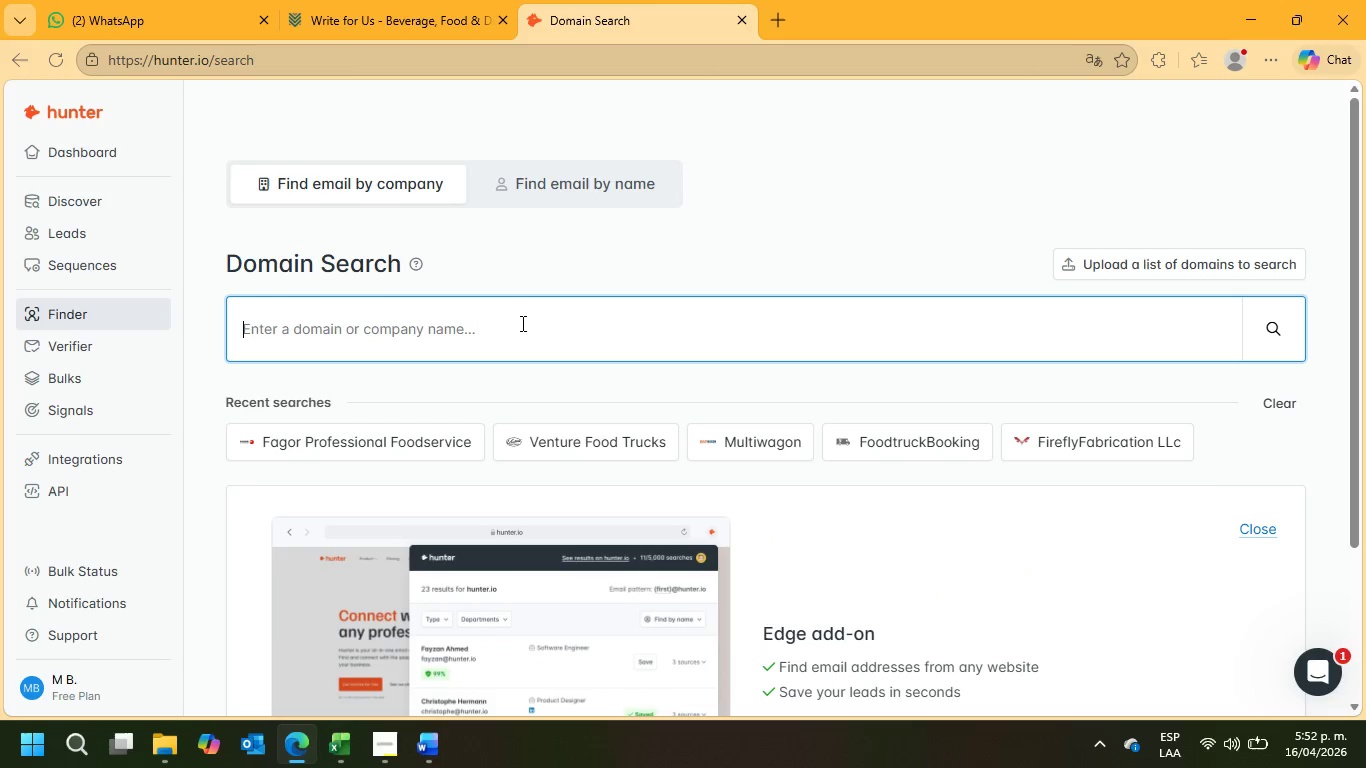 
key(Control+ControlLeft)
 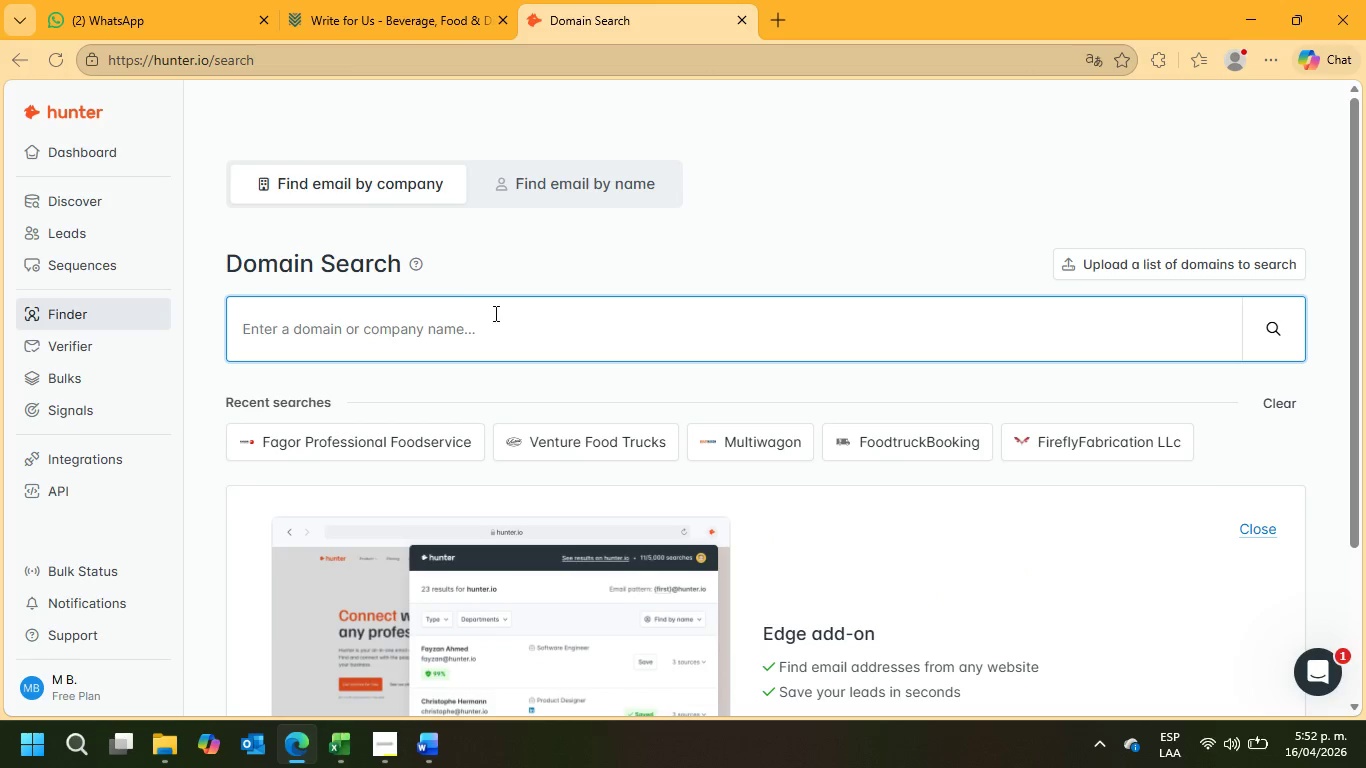 
key(Control+V)
 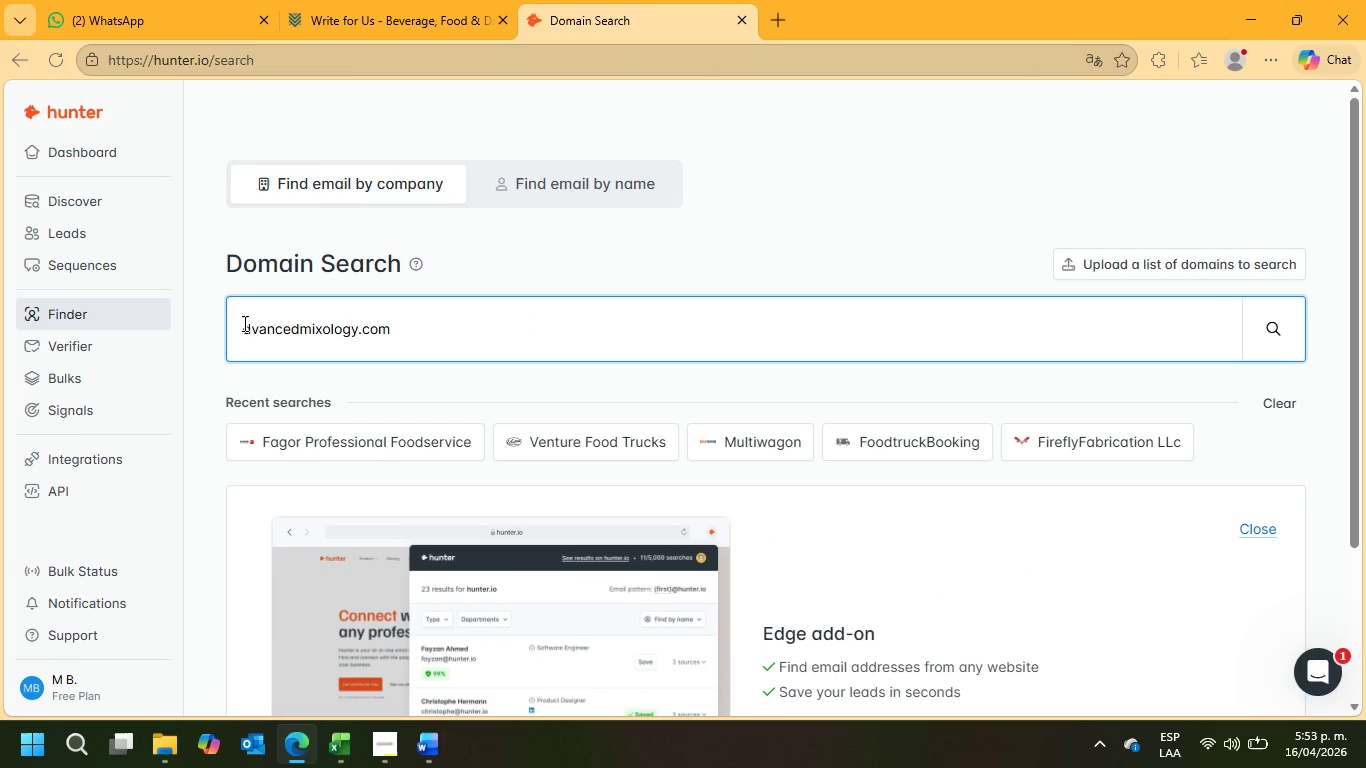 
left_click([251, 329])
 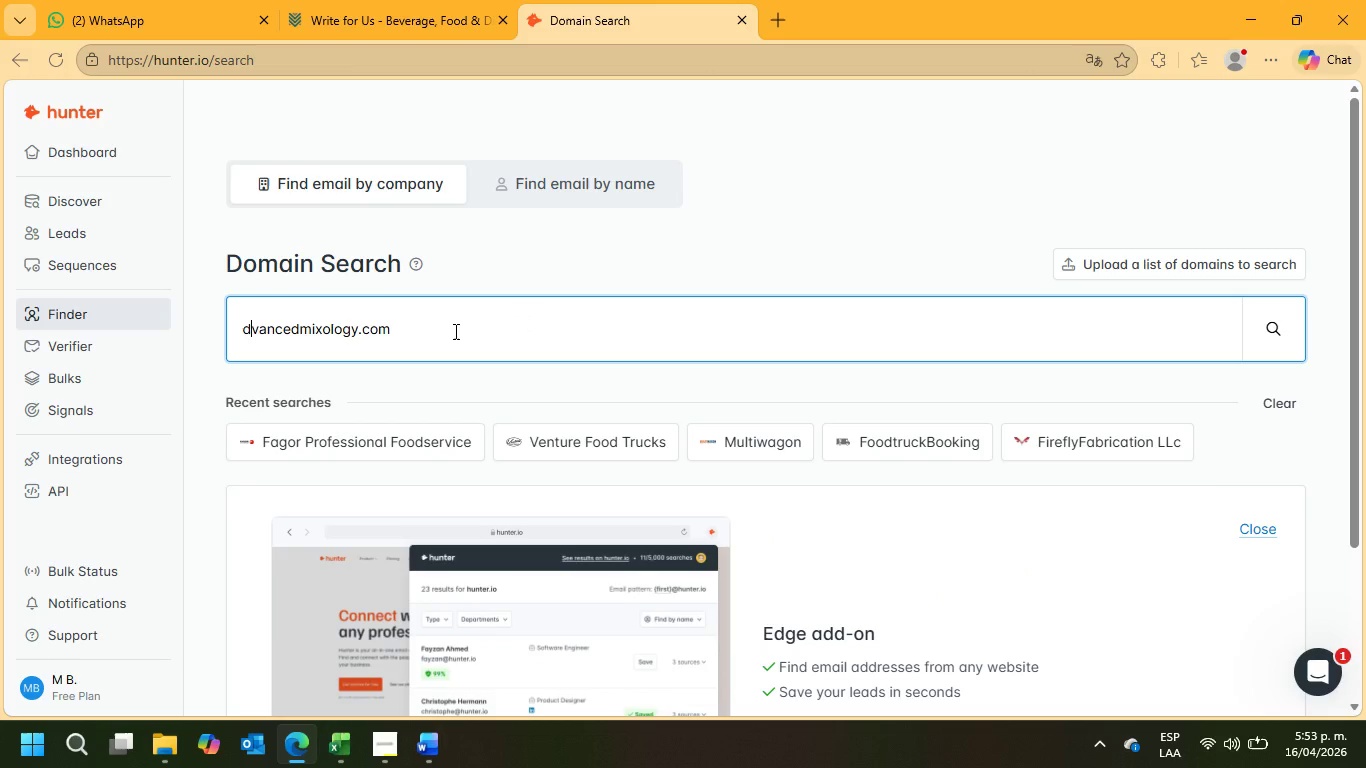 
key(ArrowLeft)
 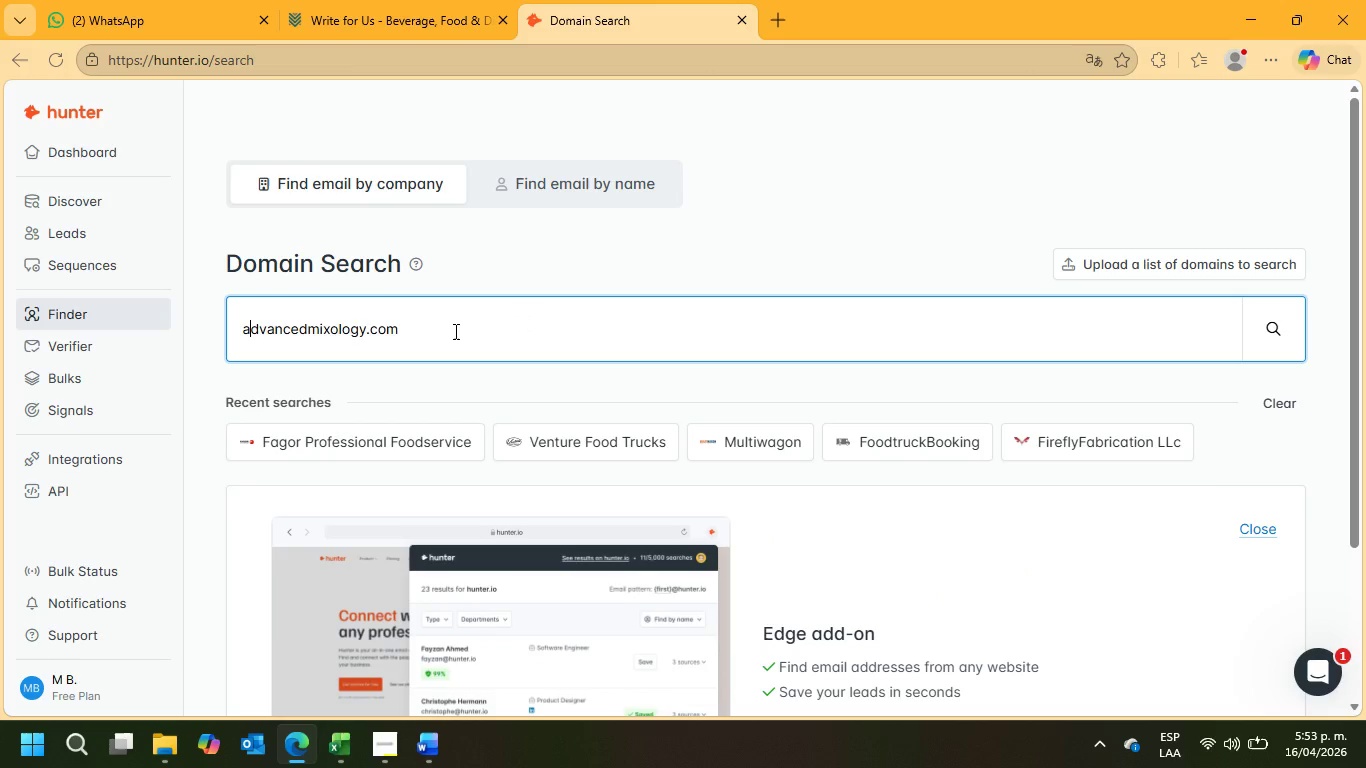 
key(A)
 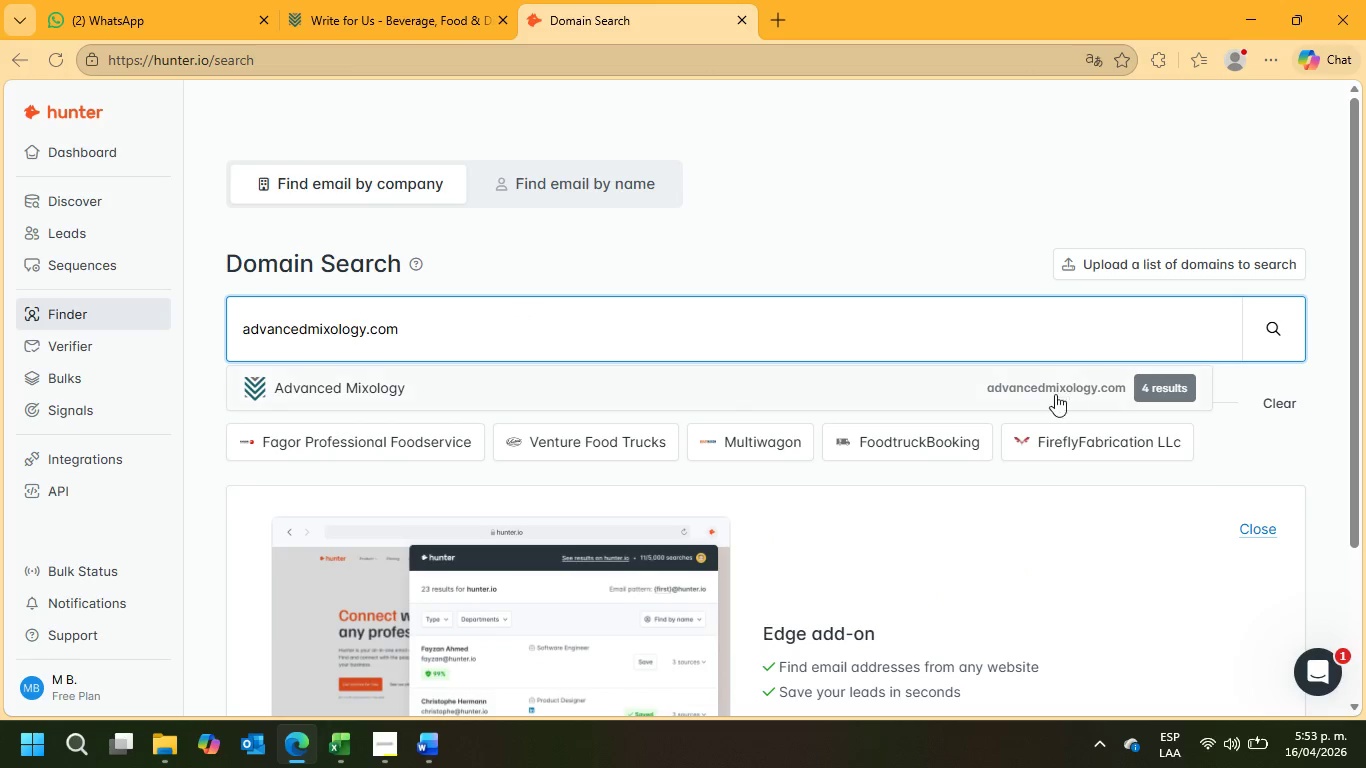 
left_click([938, 388])
 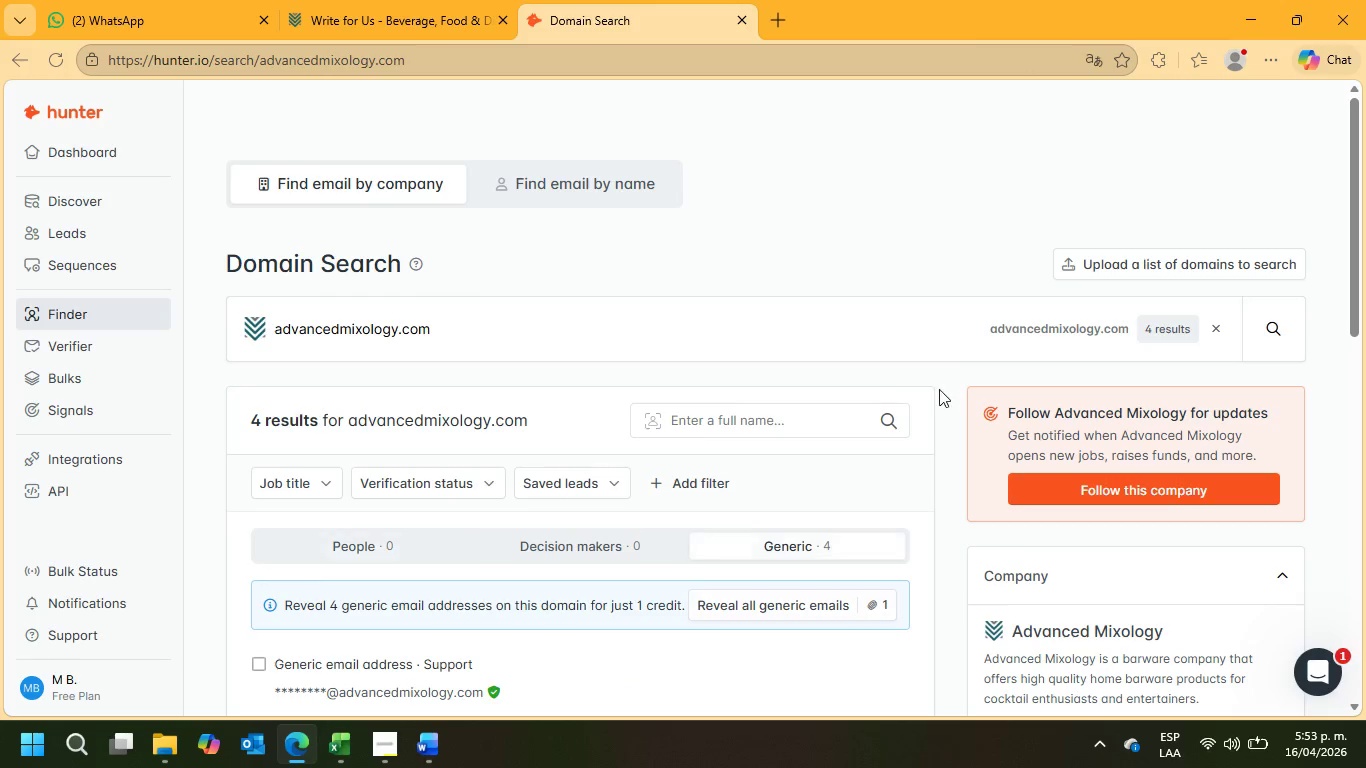 
scroll: coordinate [931, 400], scroll_direction: down, amount: 1.0
 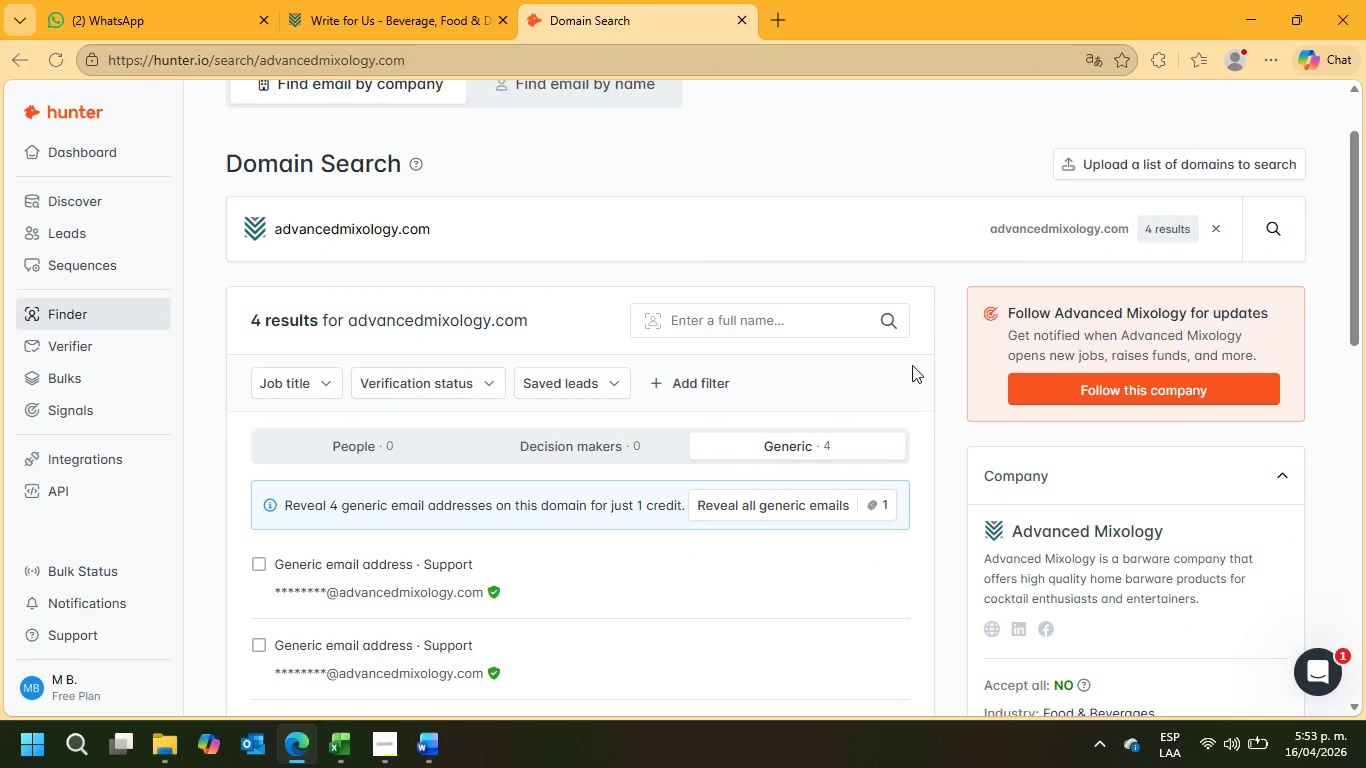 
left_click([398, 0])
 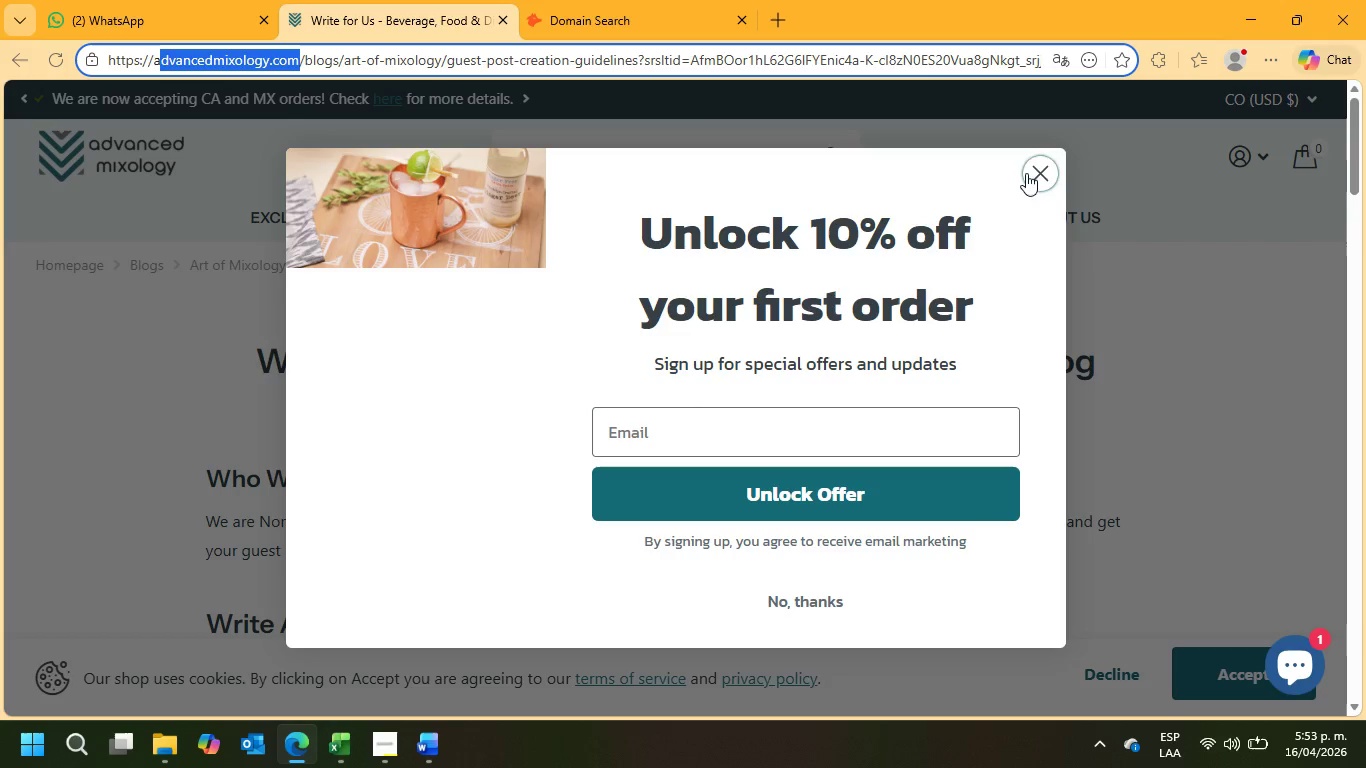 
left_click([1033, 173])
 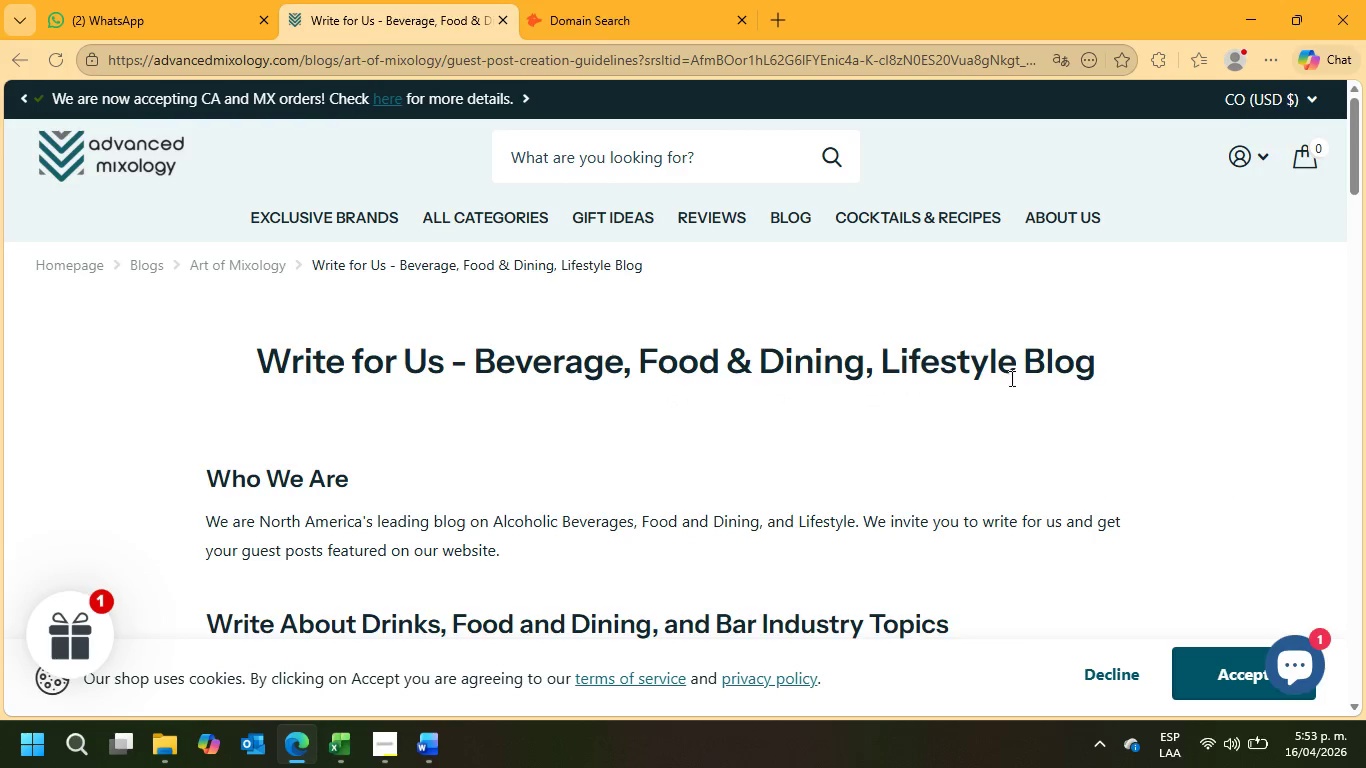 
scroll: coordinate [1099, 380], scroll_direction: down, amount: 6.0
 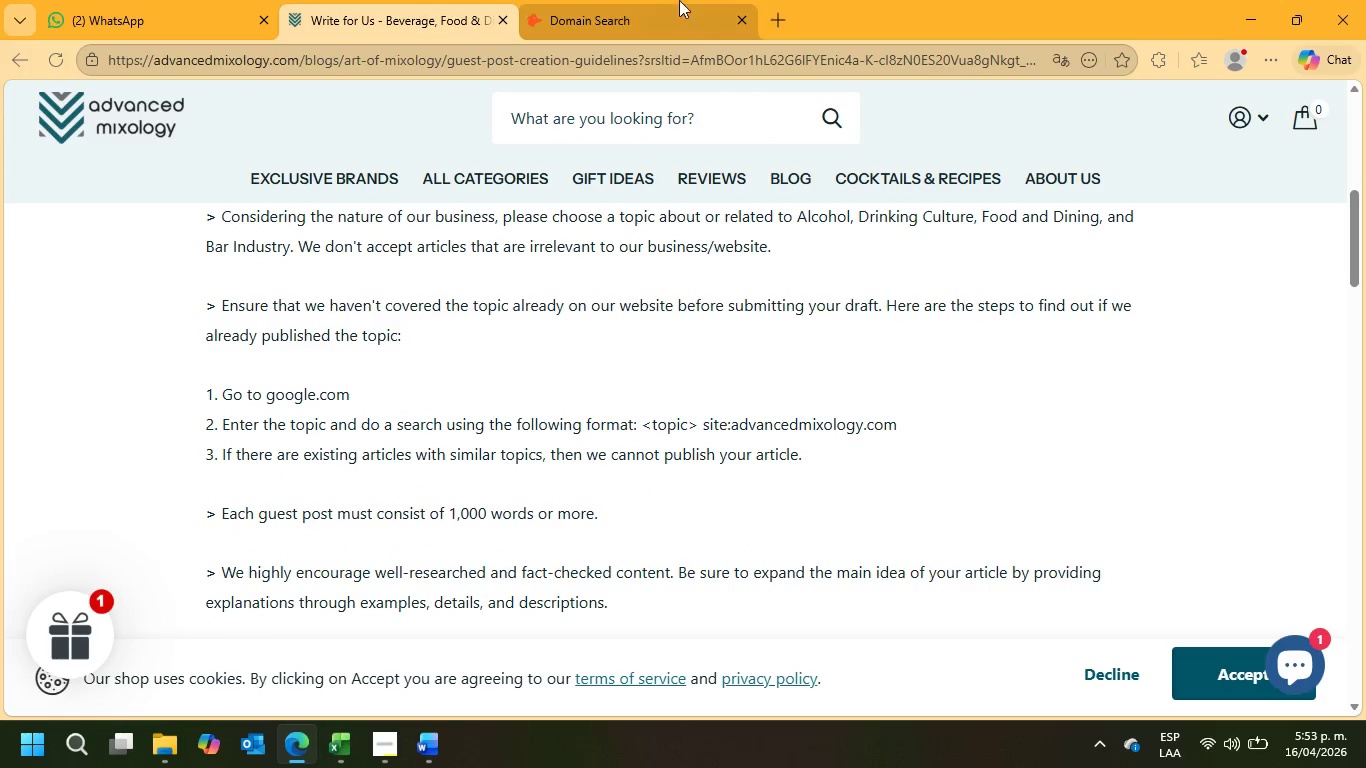 
left_click([634, 0])
 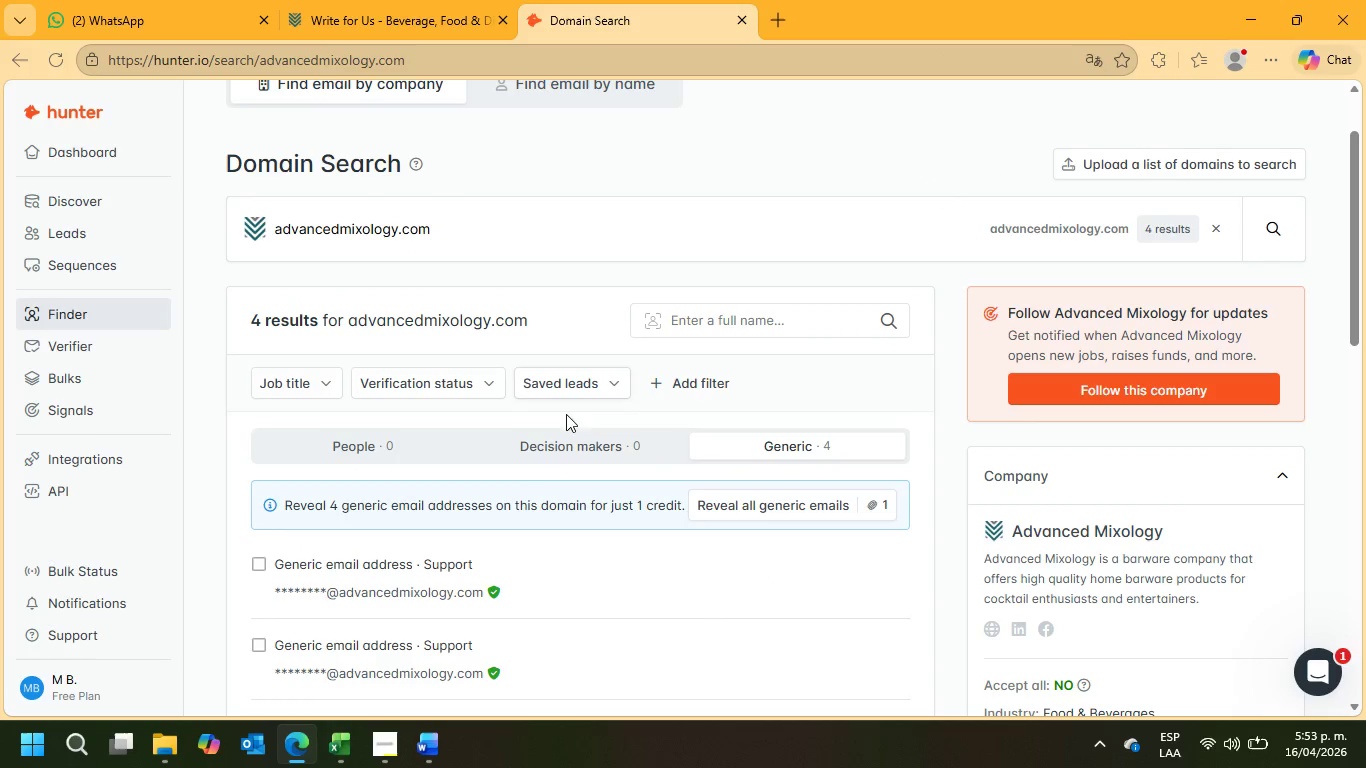 
scroll: coordinate [532, 480], scroll_direction: down, amount: 1.0
 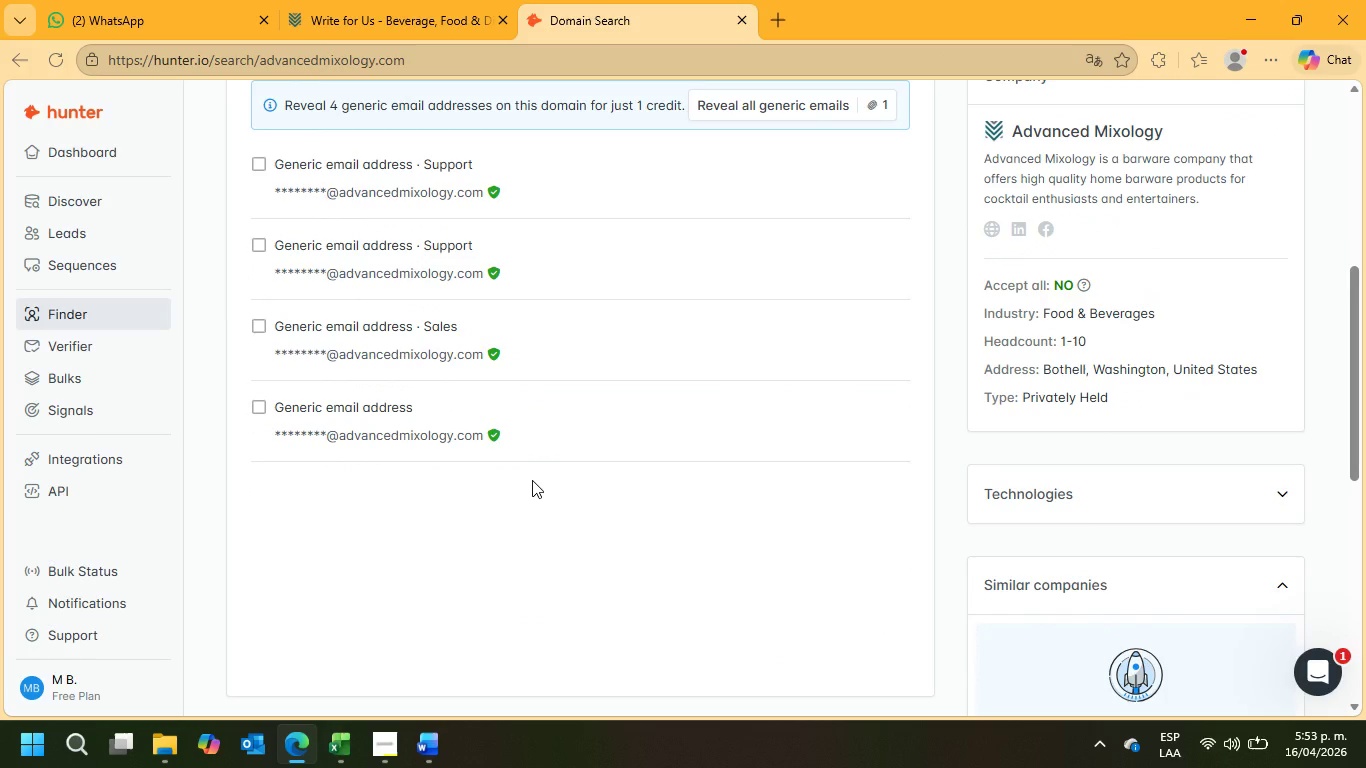 
scroll: coordinate [532, 481], scroll_direction: up, amount: 6.0
 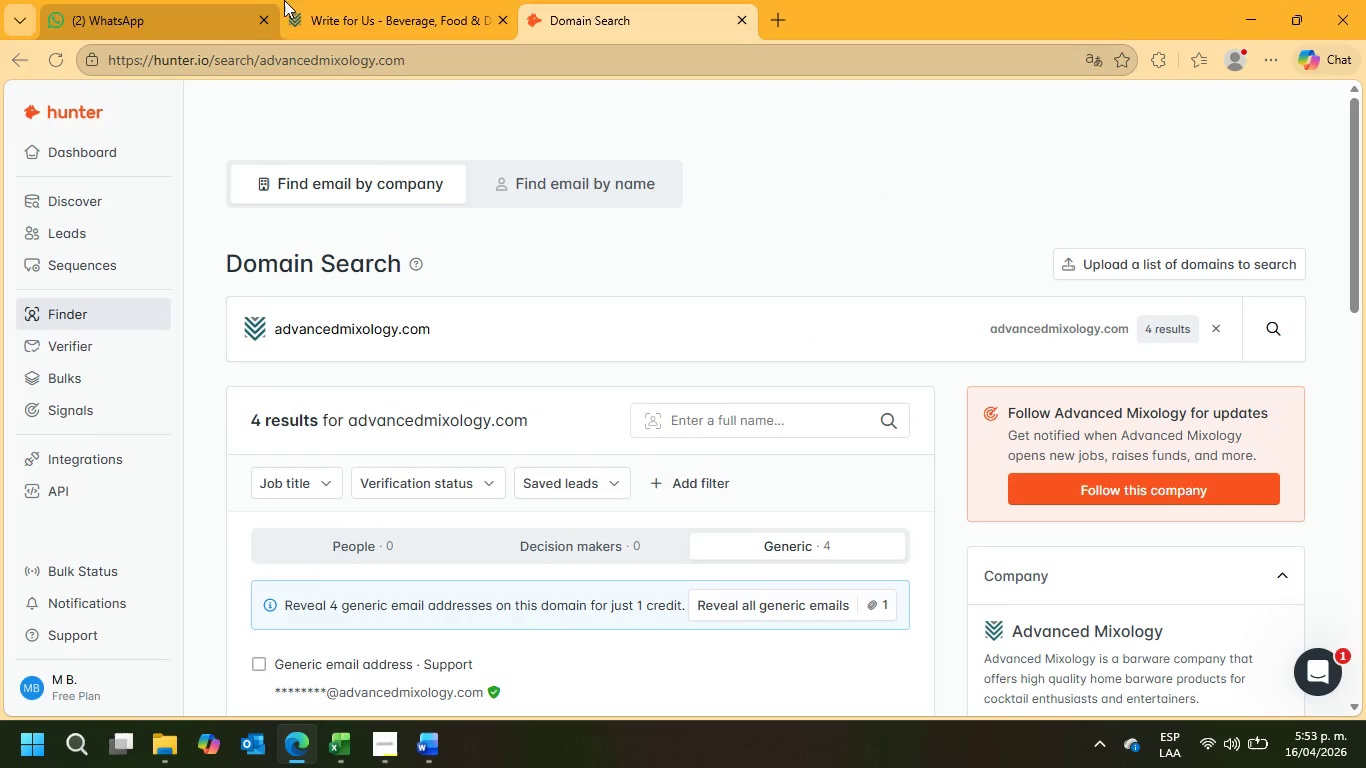 
left_click([329, 0])
 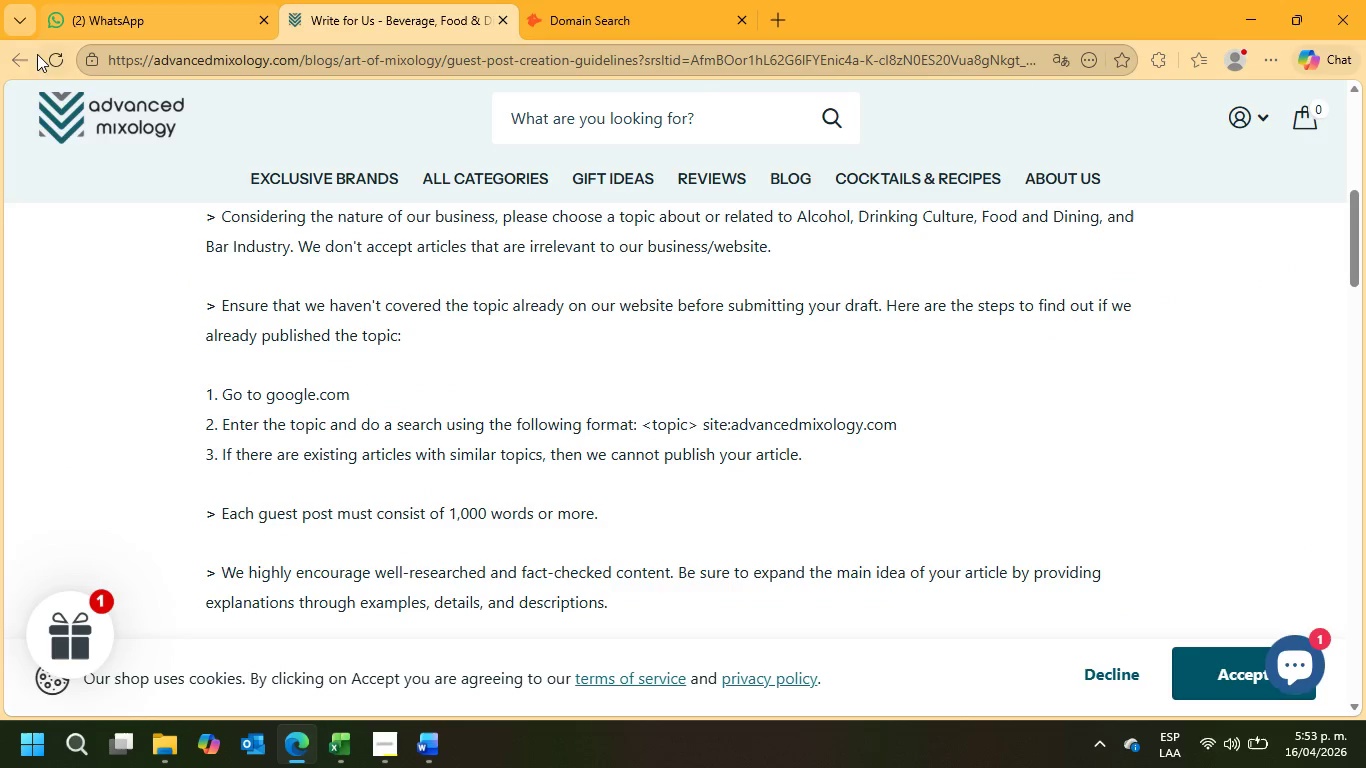 
left_click([19, 54])
 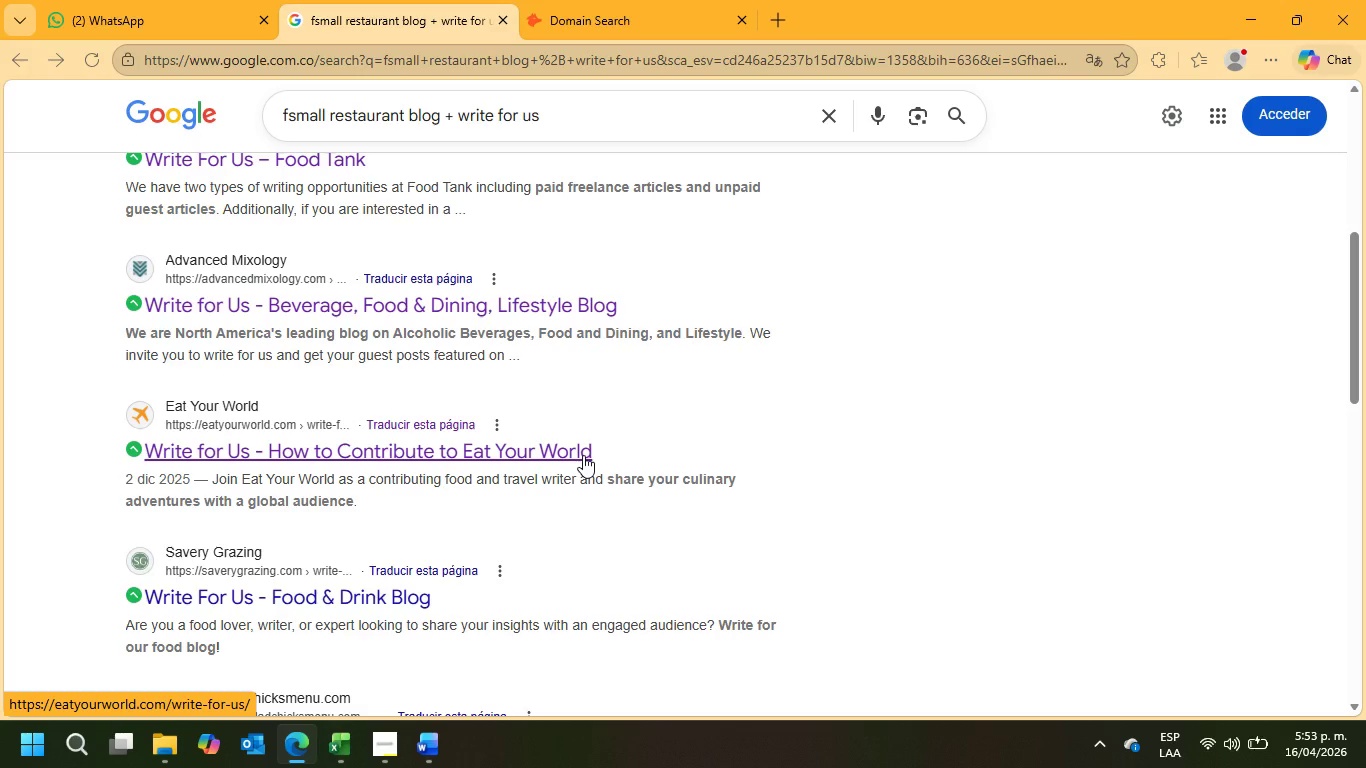 
scroll: coordinate [583, 455], scroll_direction: down, amount: 3.0
 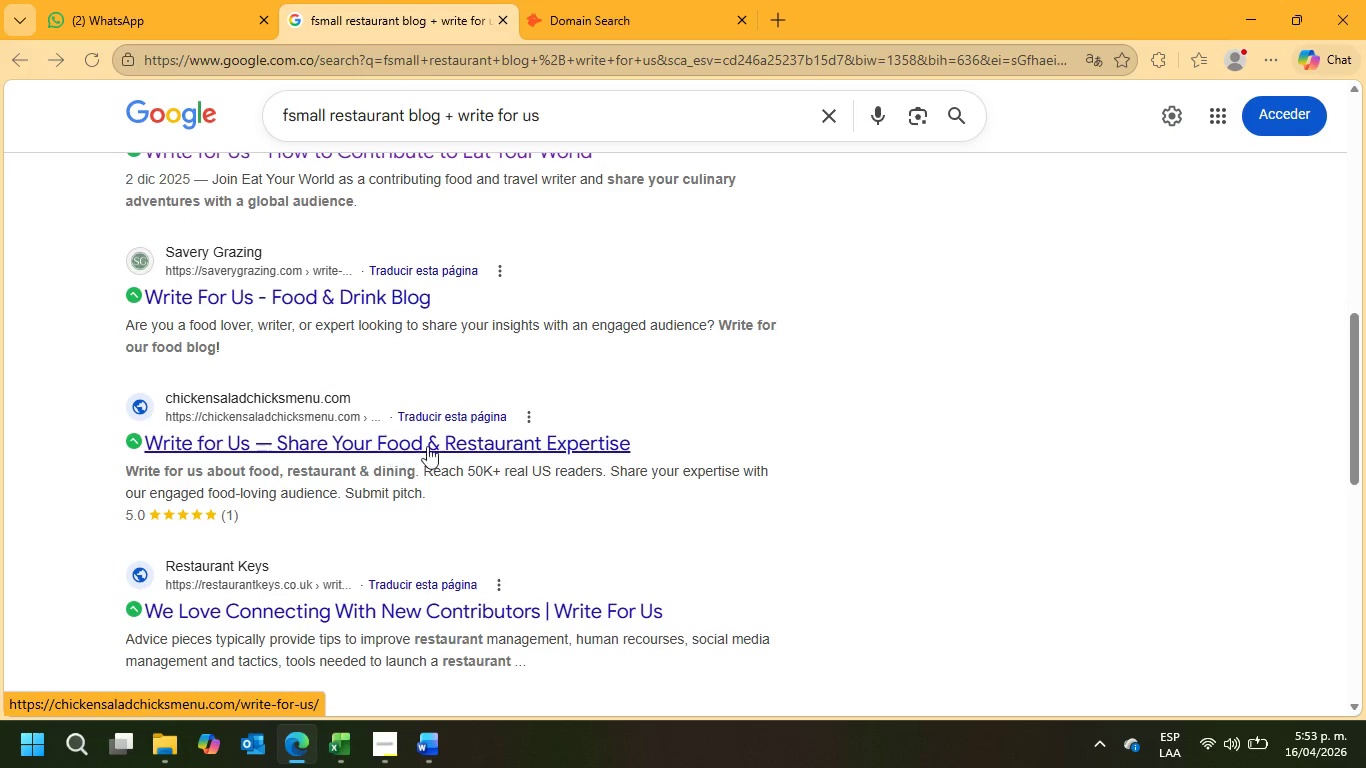 
left_click([595, 444])
 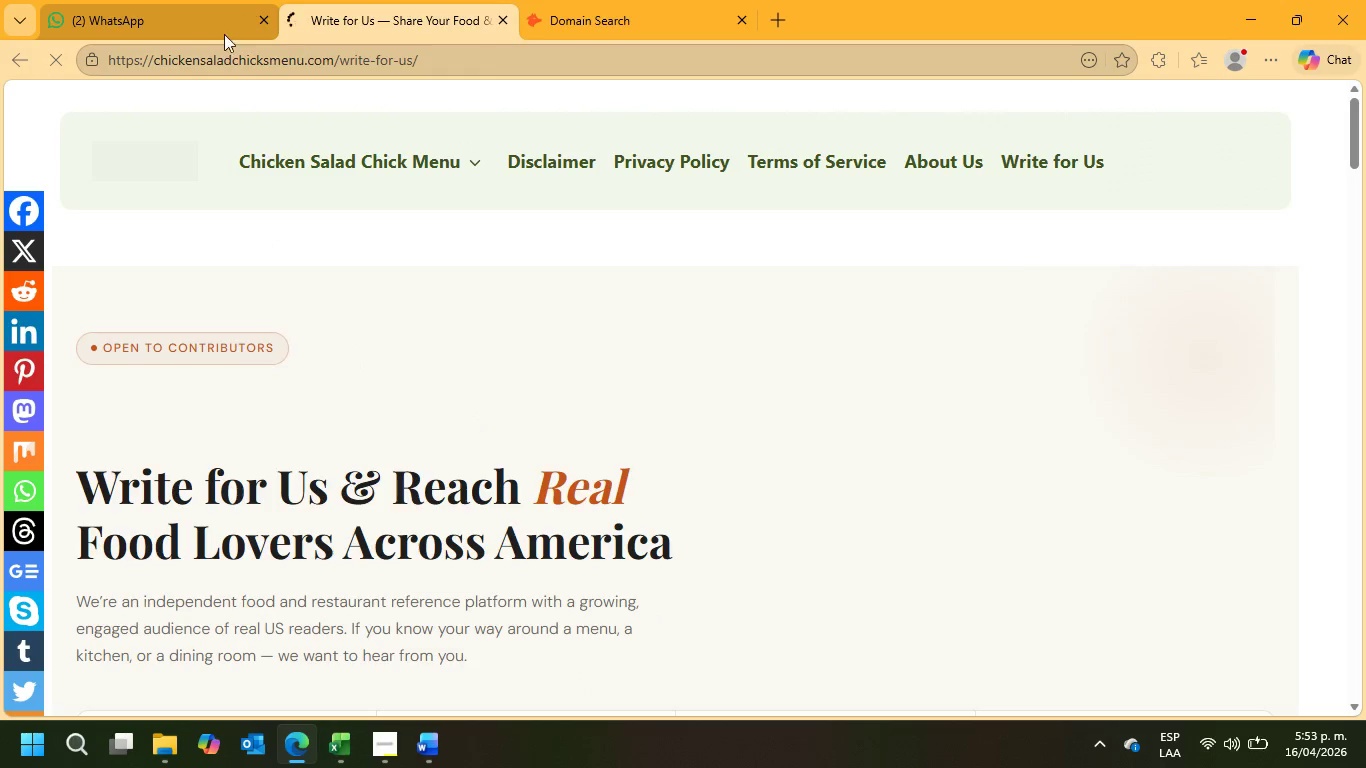 
left_click_drag(start_coordinate=[156, 64], to_coordinate=[314, 63])
 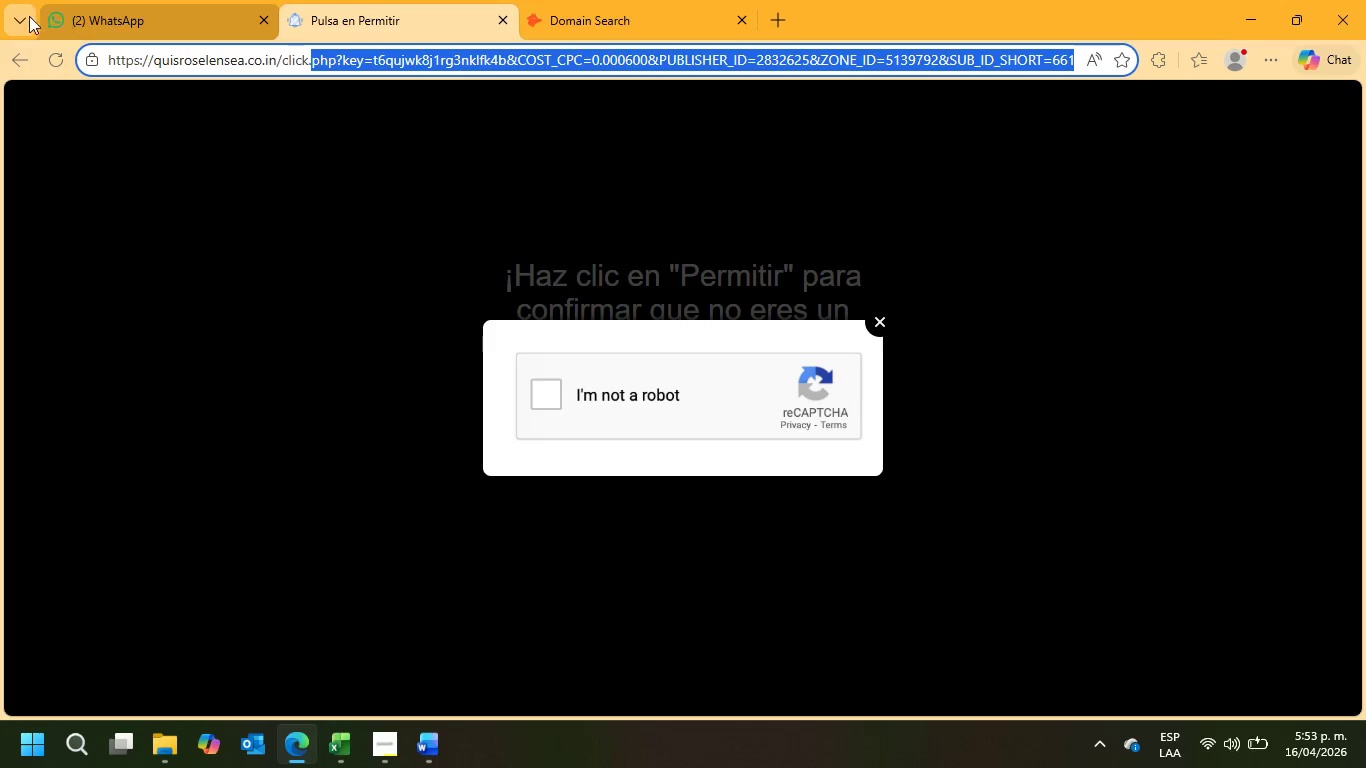 
left_click([9, 64])
 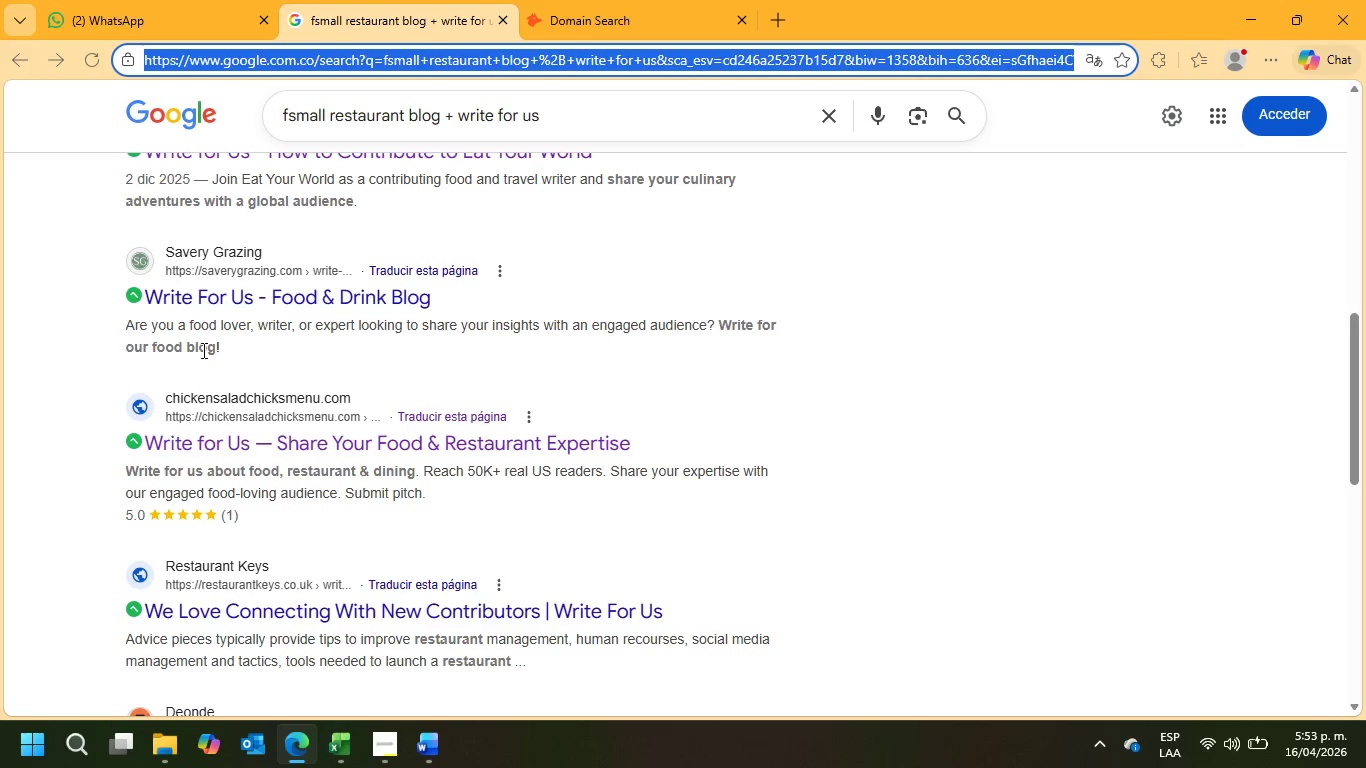 
left_click([204, 445])
 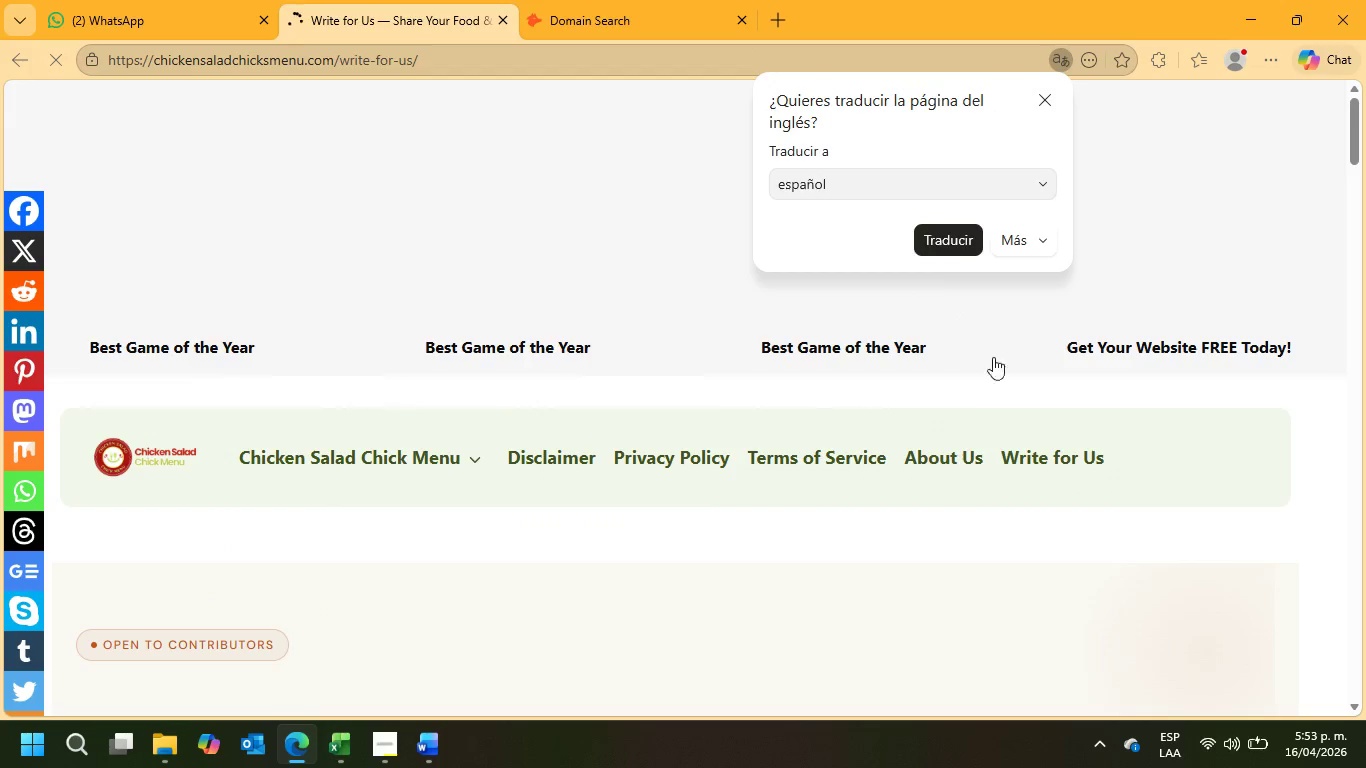 
left_click([950, 462])
 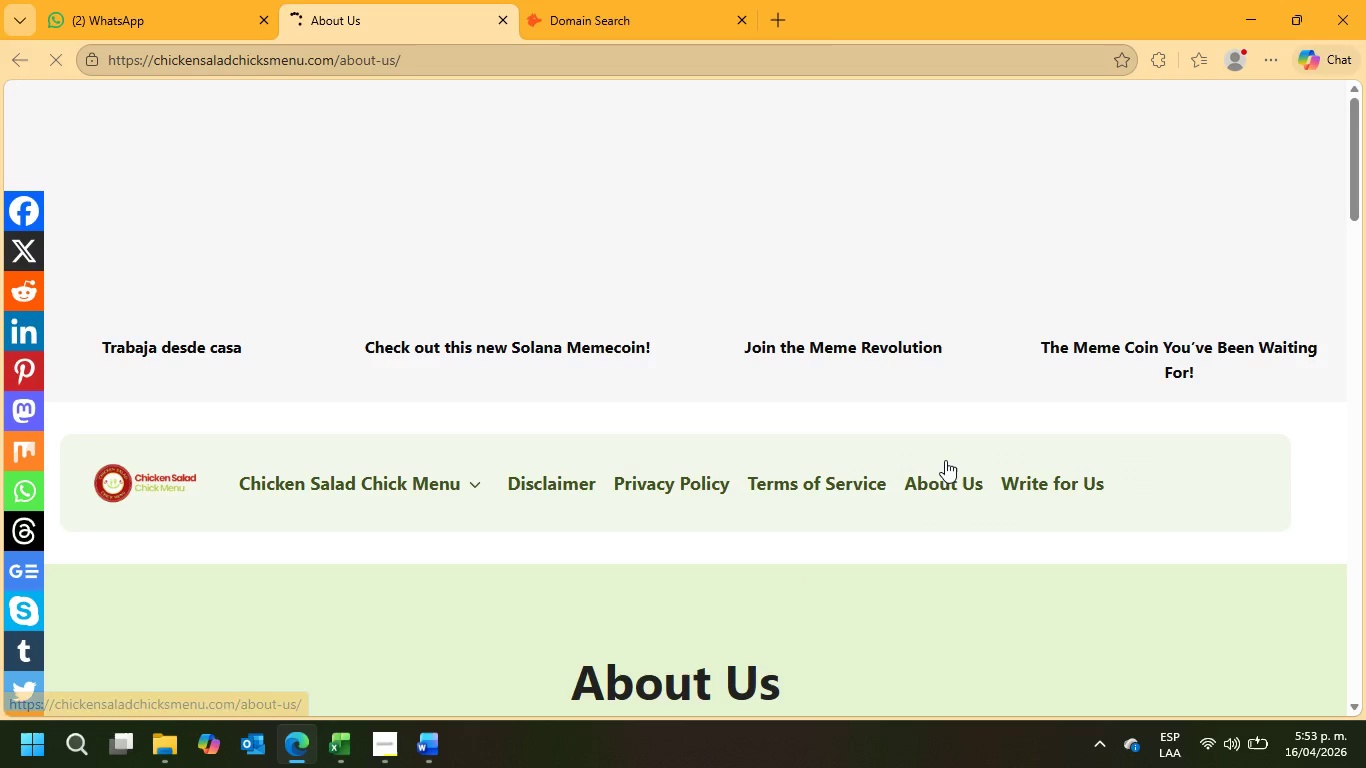 
scroll: coordinate [882, 450], scroll_direction: down, amount: 14.0
 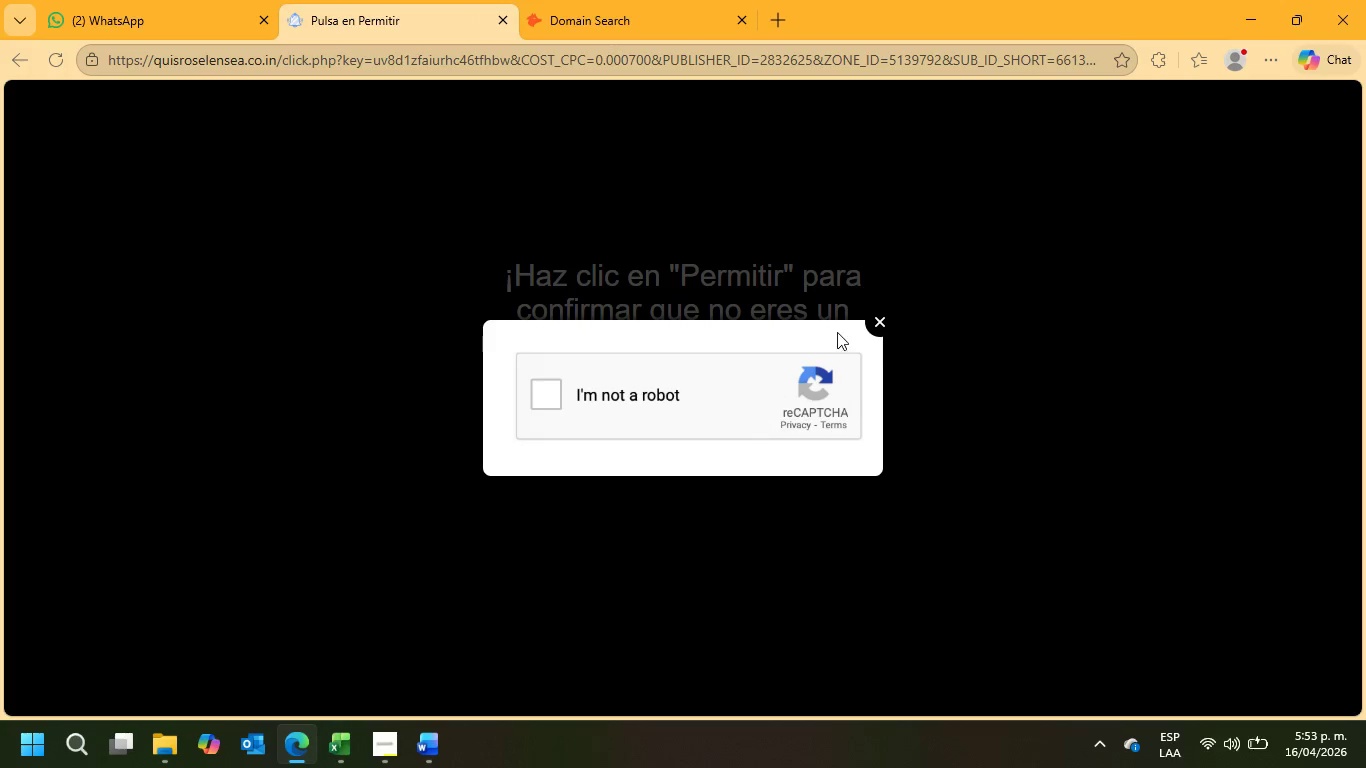 
left_click([879, 320])
 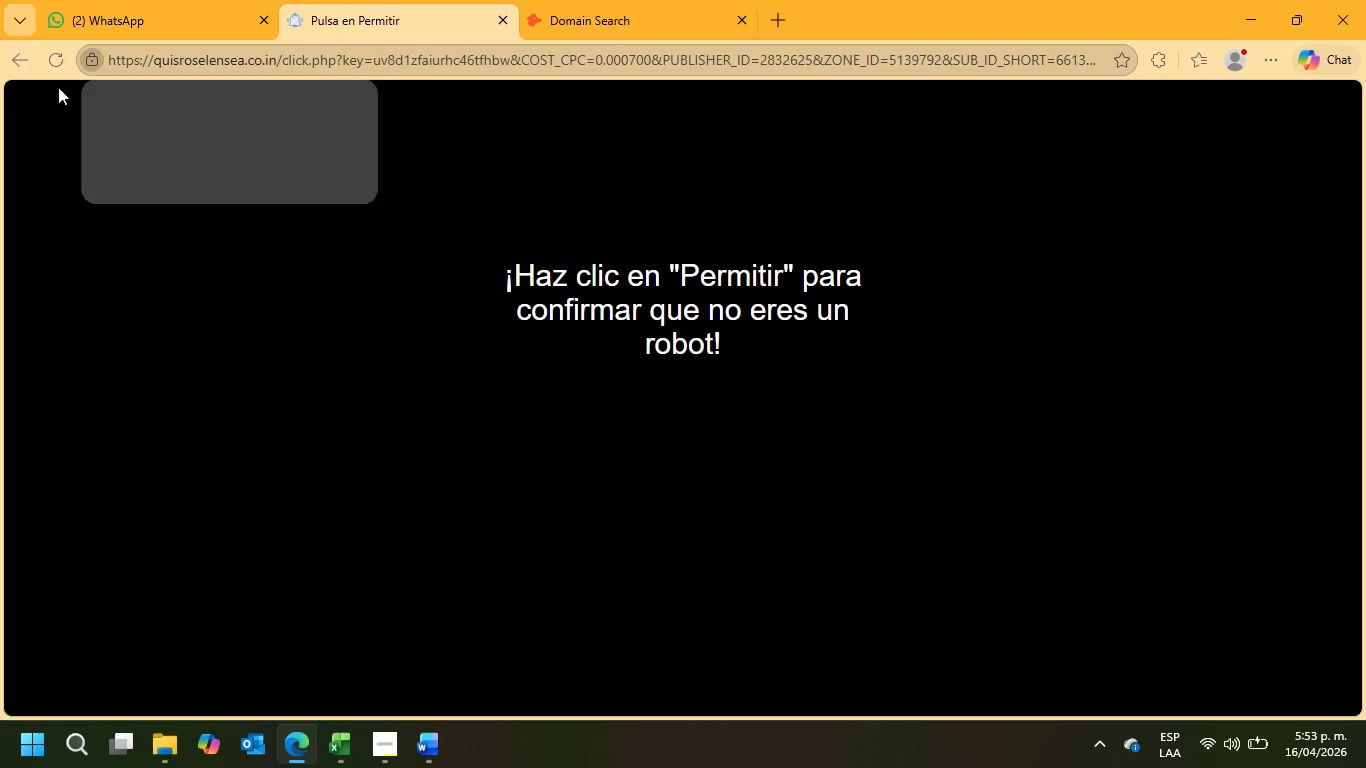 
left_click([23, 55])
 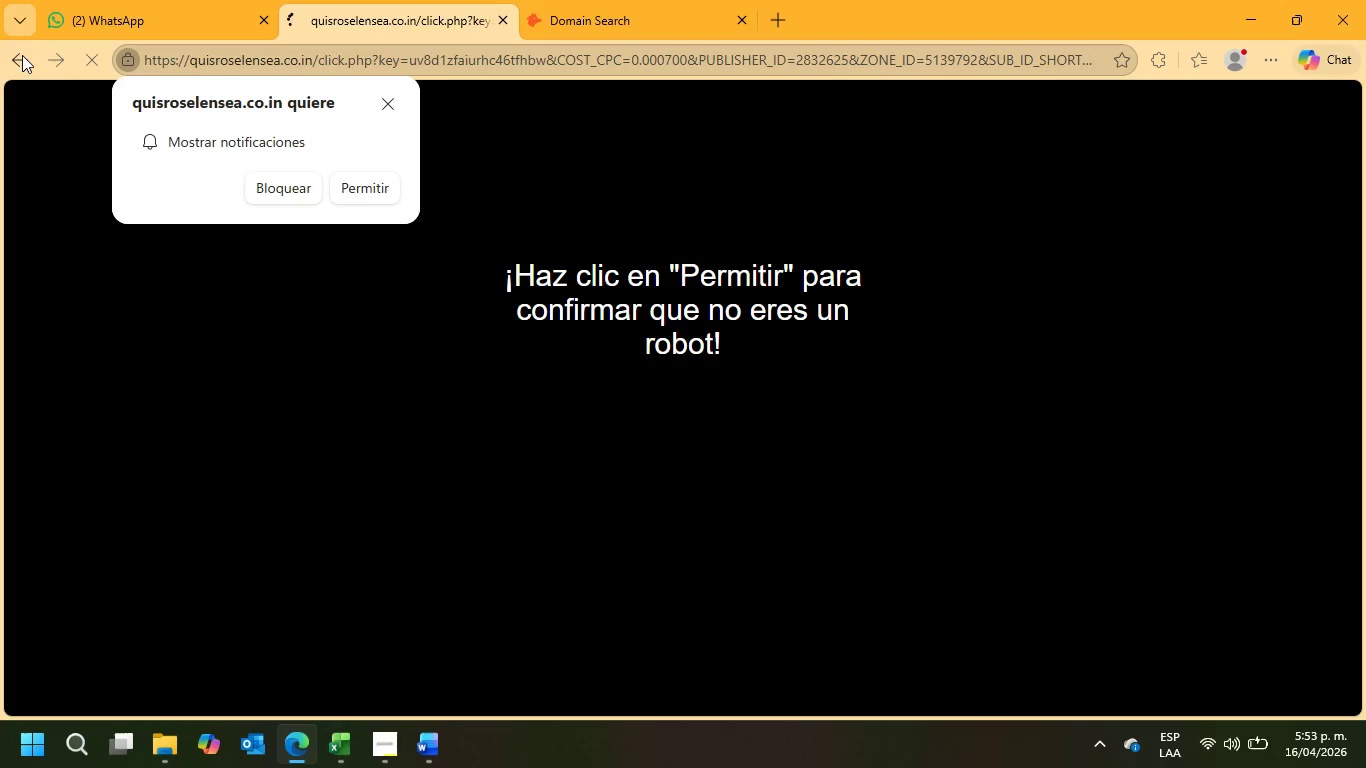 
left_click([19, 55])
 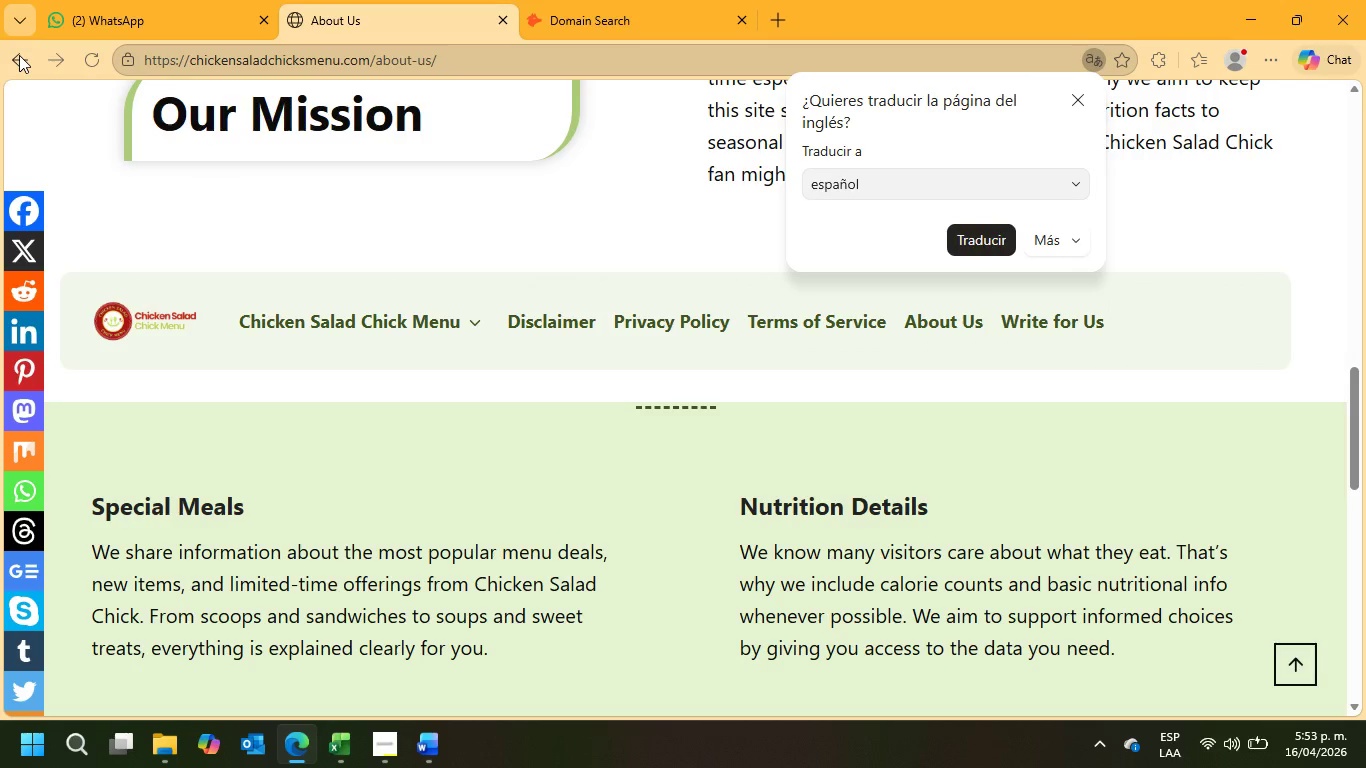 
left_click([19, 55])
 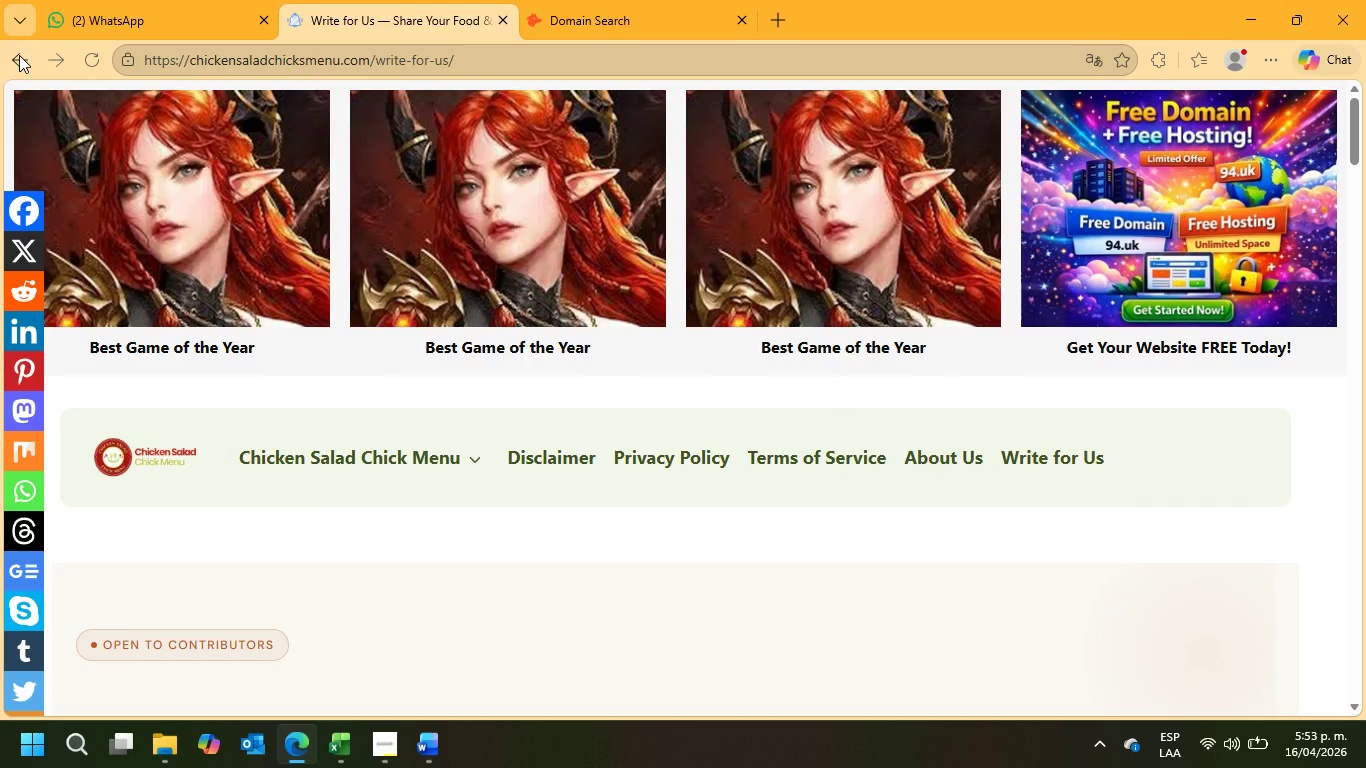 
left_click([19, 55])
 